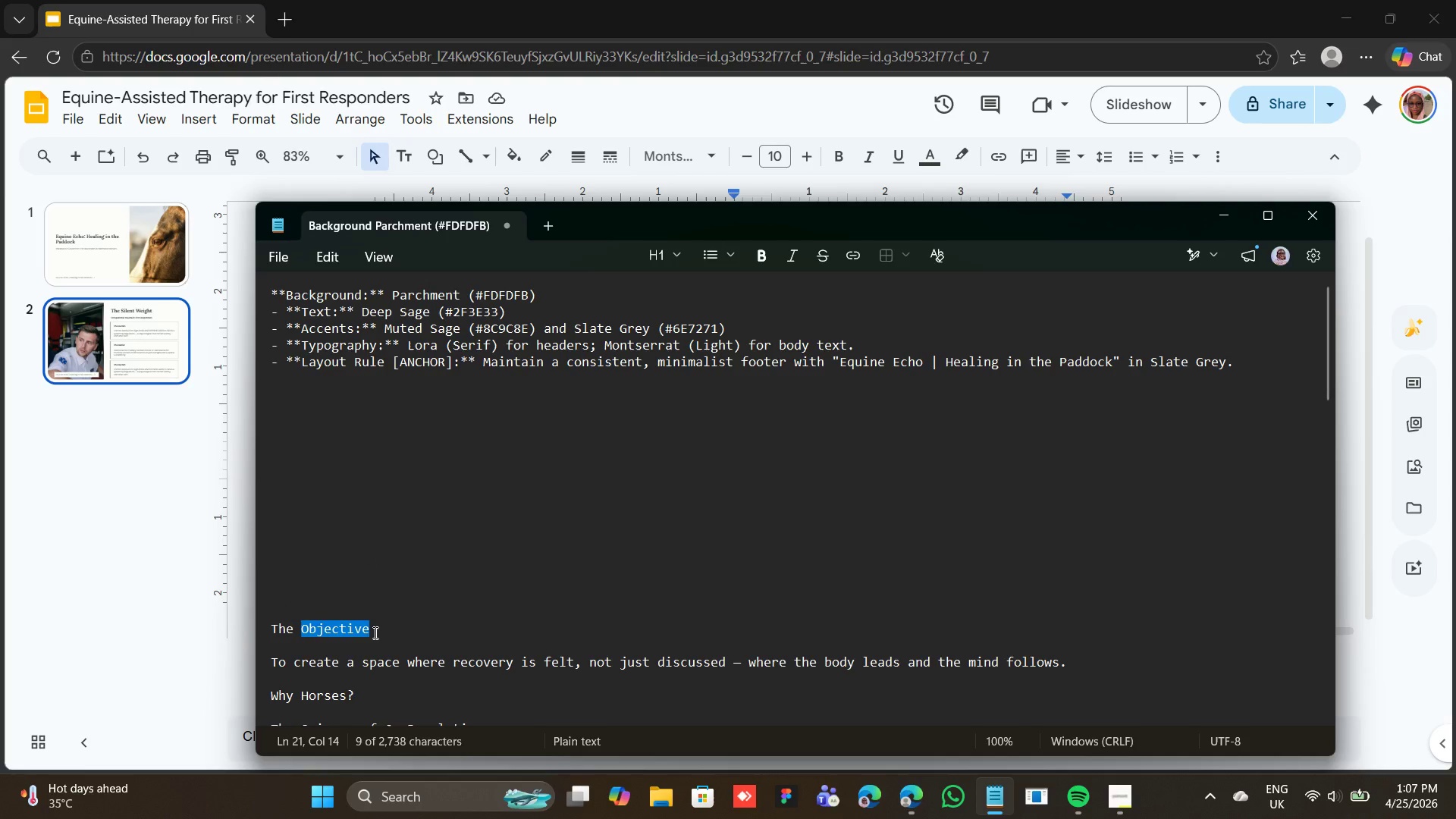 
left_click([374, 632])
 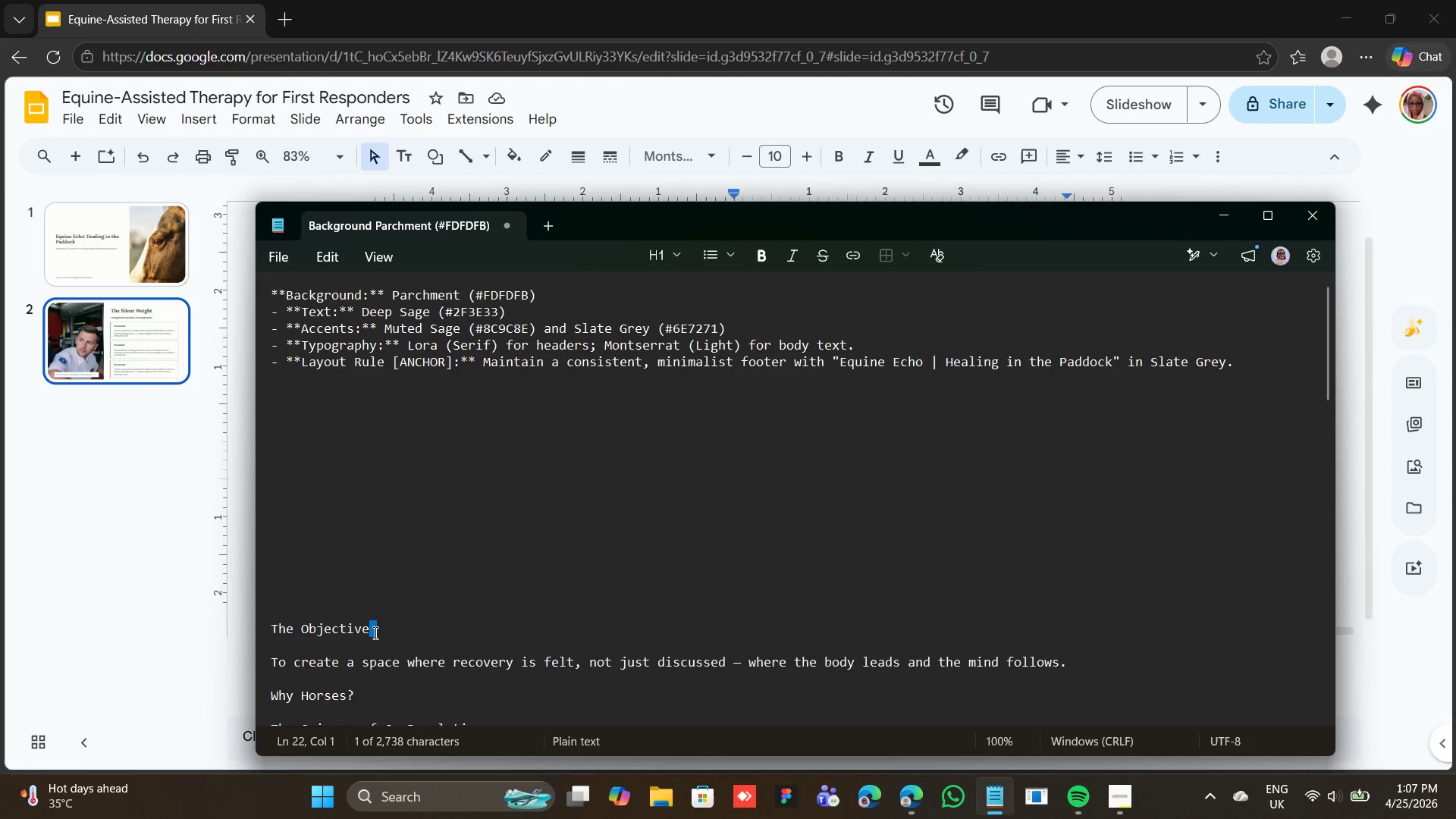 
left_click_drag(start_coordinate=[374, 632], to_coordinate=[314, 629])
 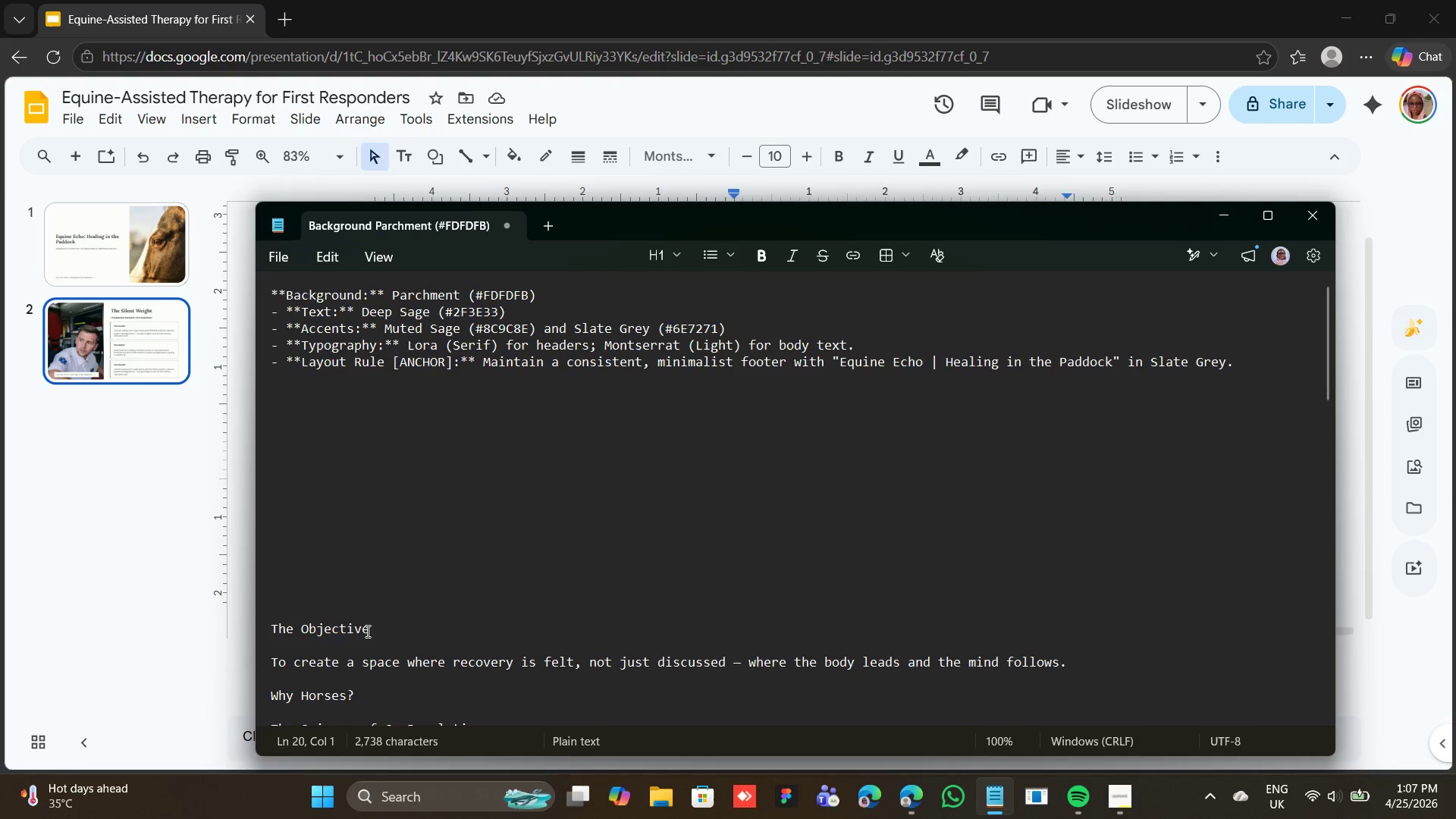 
left_click_drag(start_coordinate=[369, 628], to_coordinate=[272, 628])
 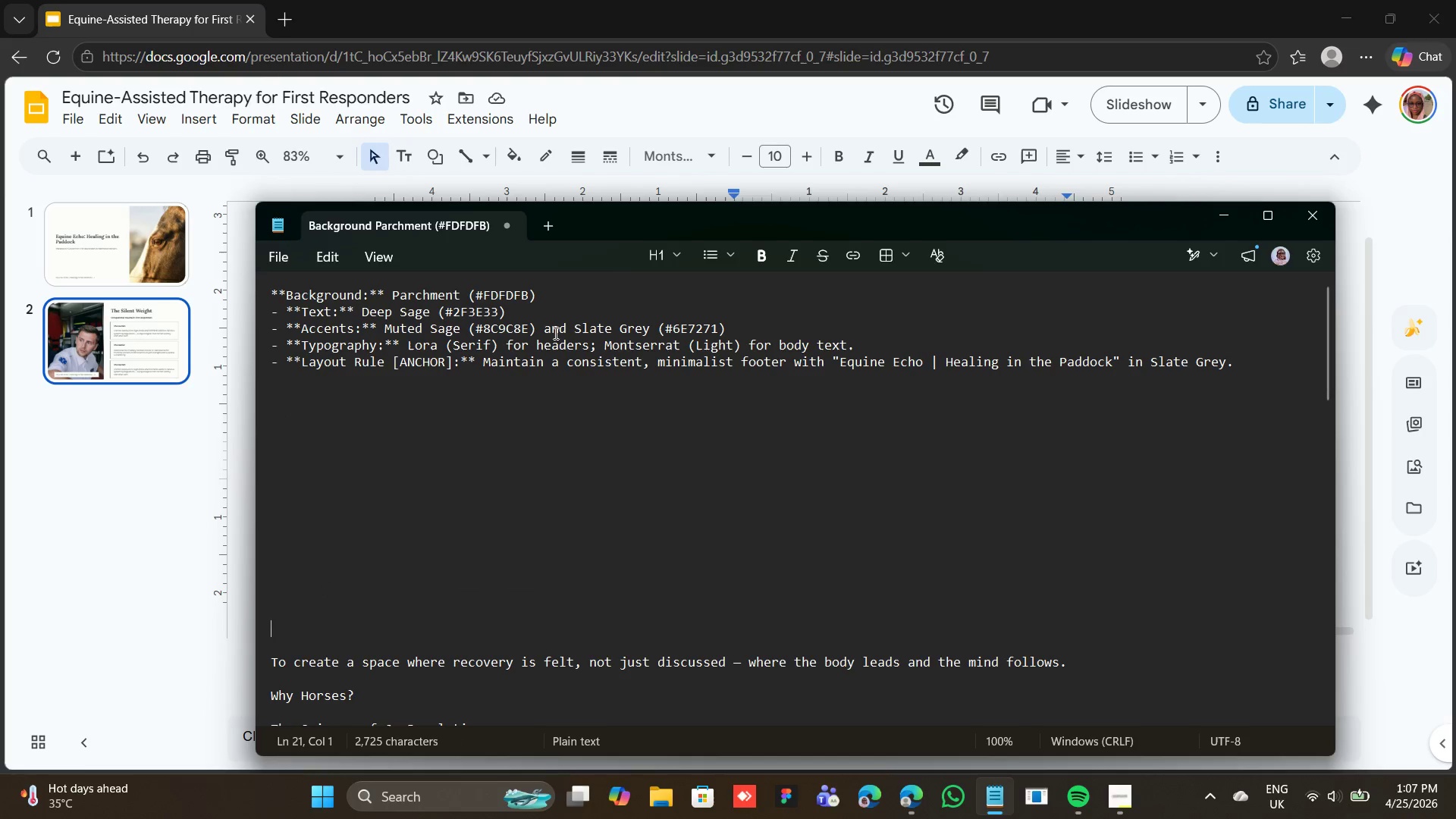 
left_click([658, 131])
 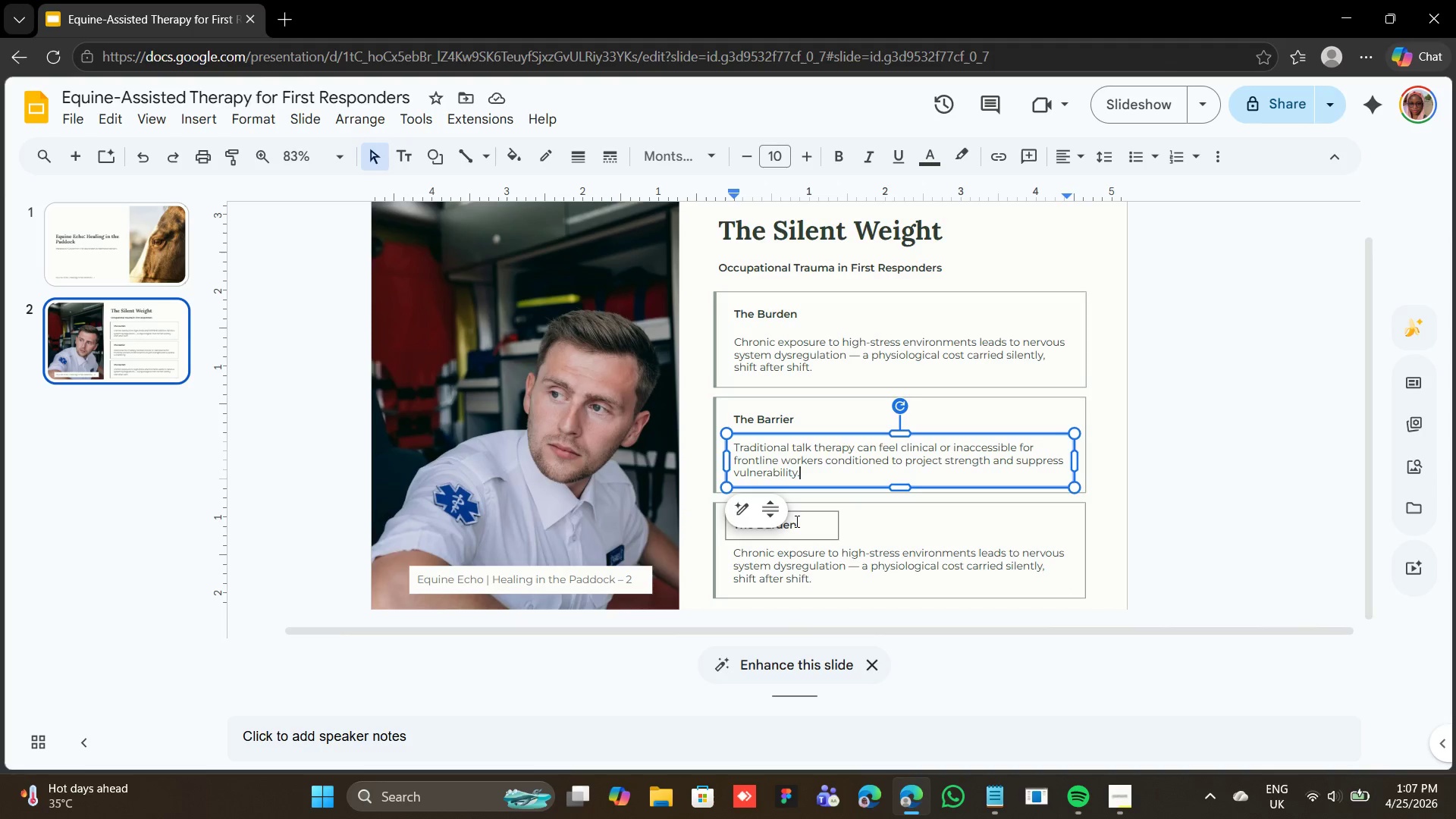 
double_click([796, 522])
 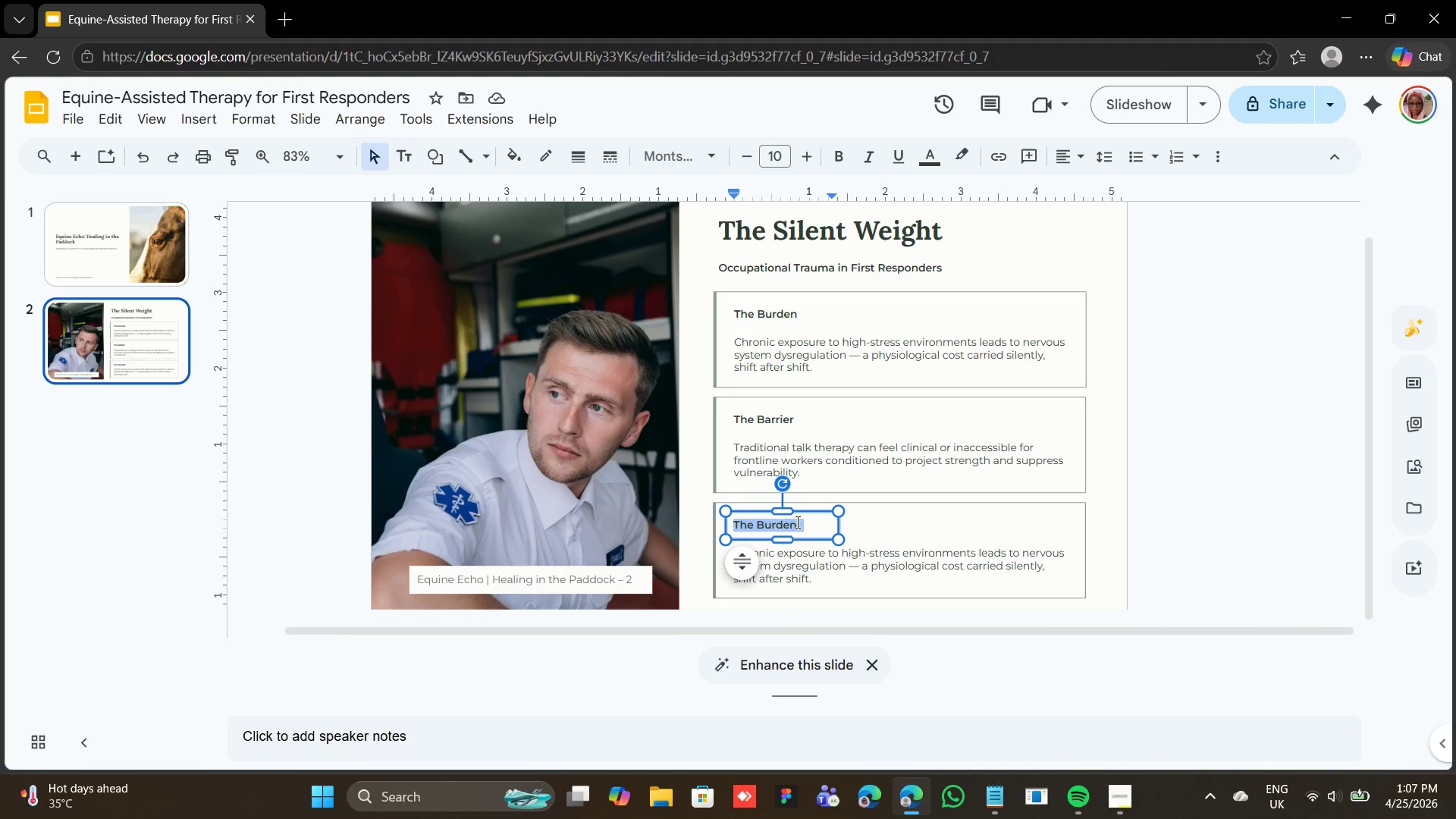 
triple_click([796, 522])
 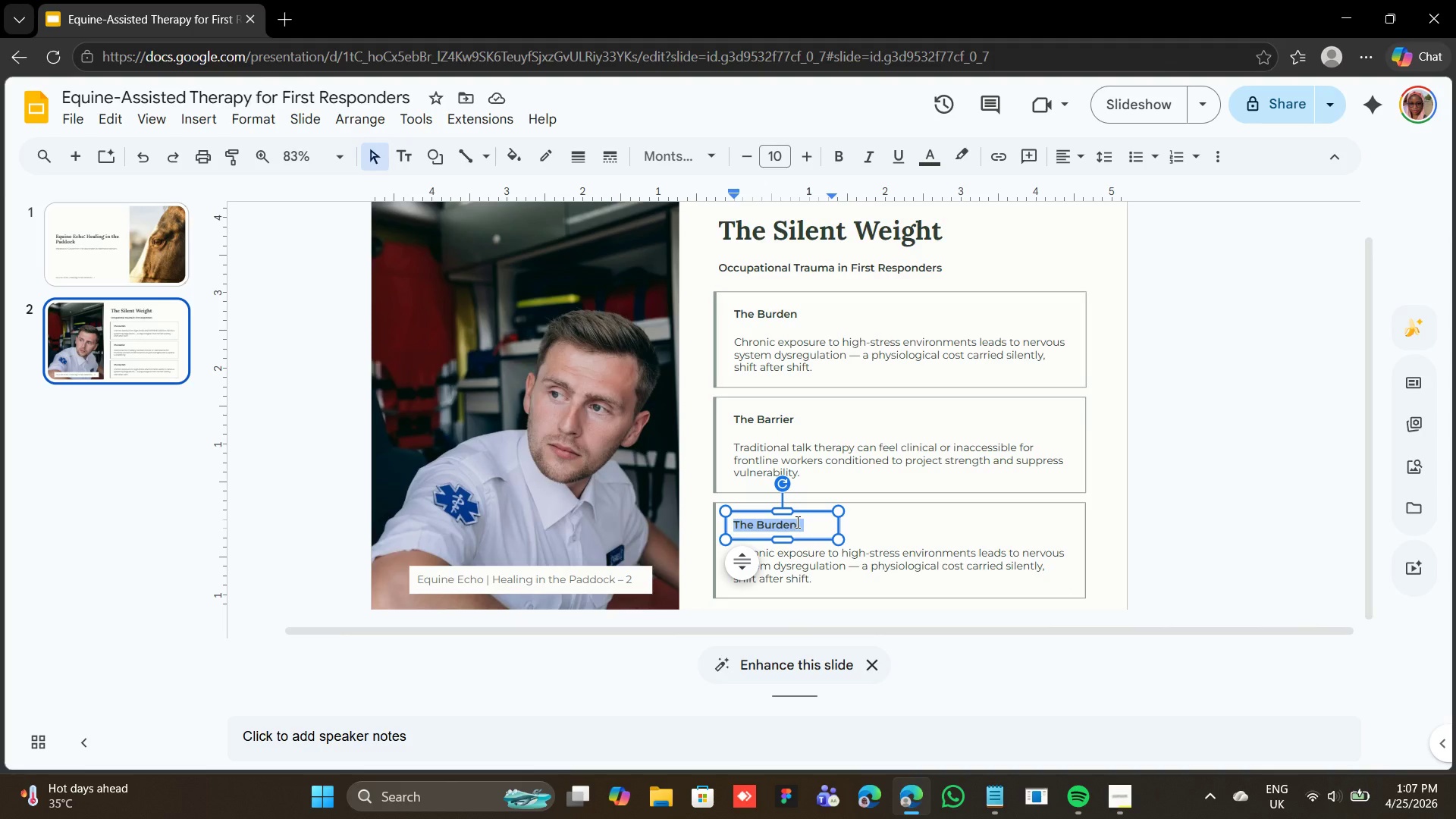 
right_click([796, 522])
 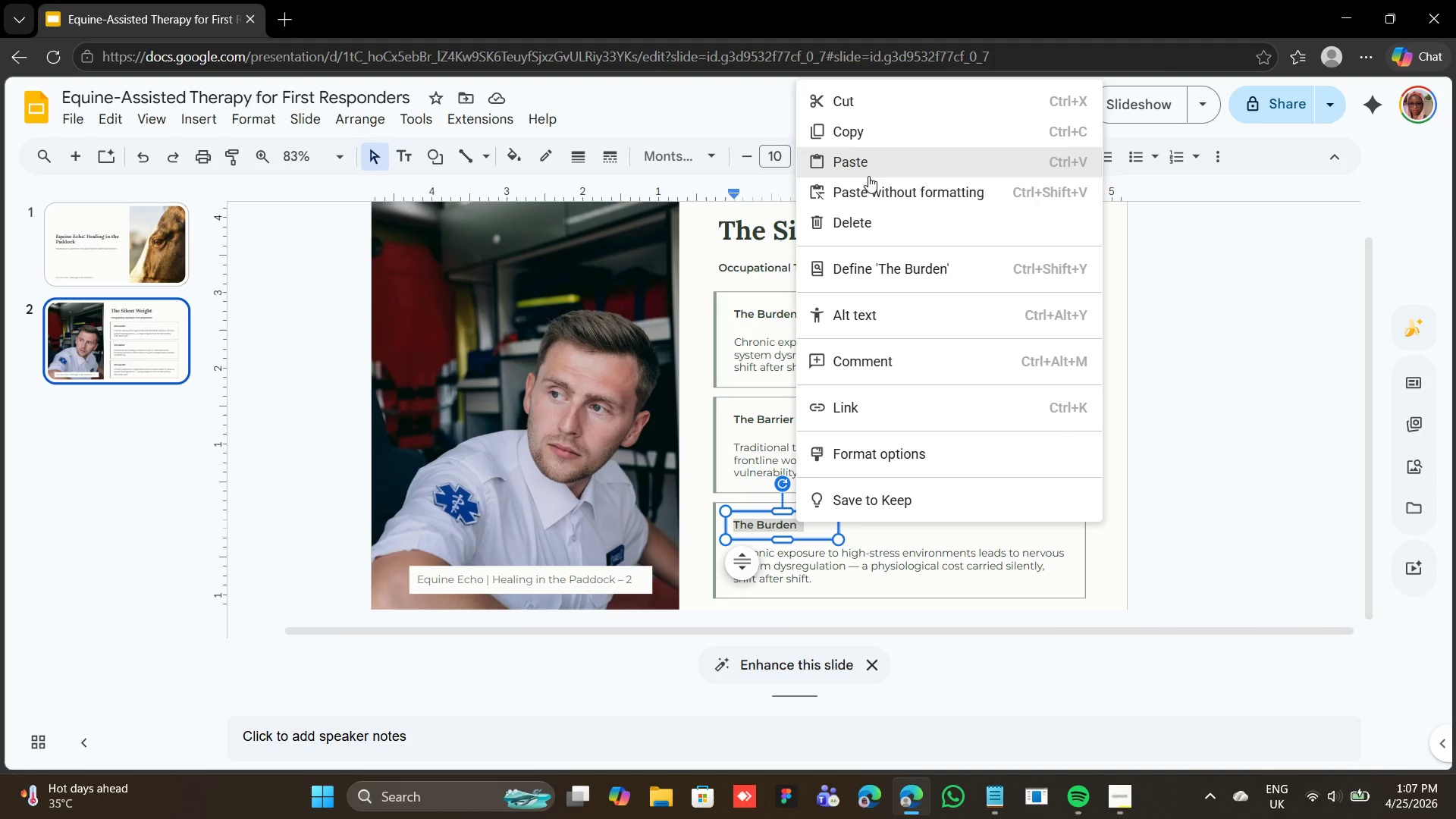 
left_click([869, 173])
 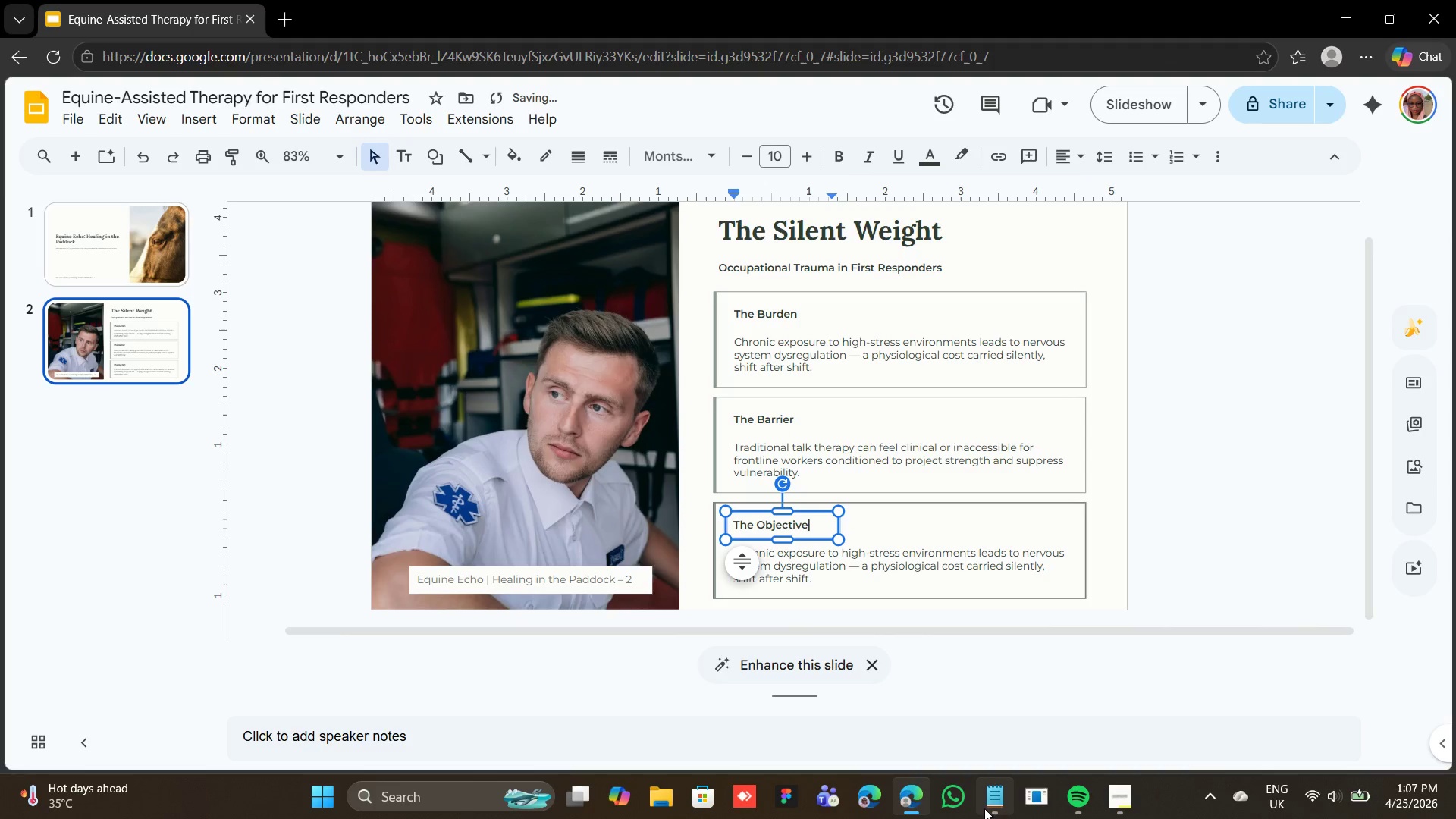 
left_click([998, 804])
 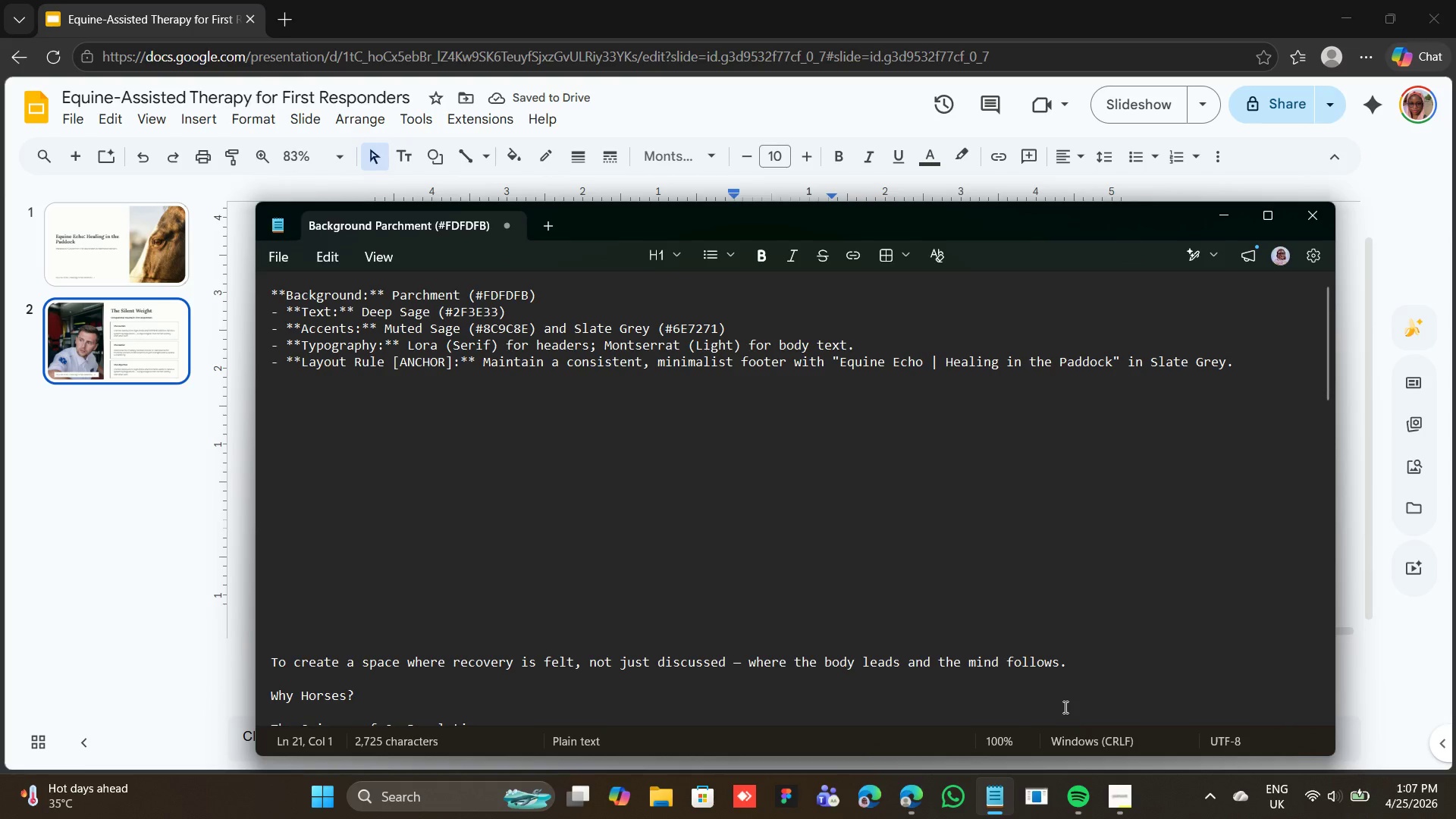 
left_click_drag(start_coordinate=[1069, 665], to_coordinate=[265, 664])
 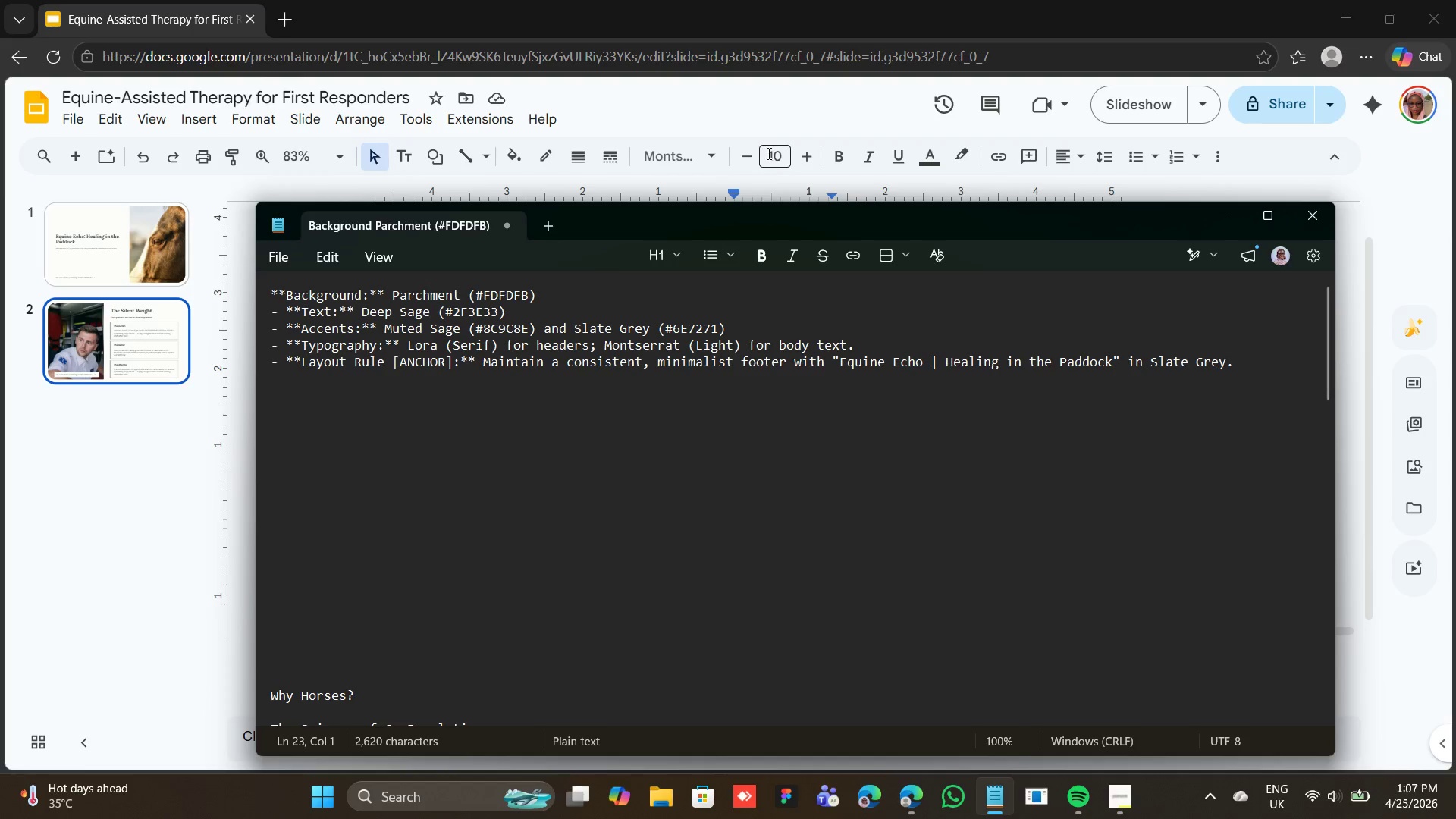 
left_click([773, 140])
 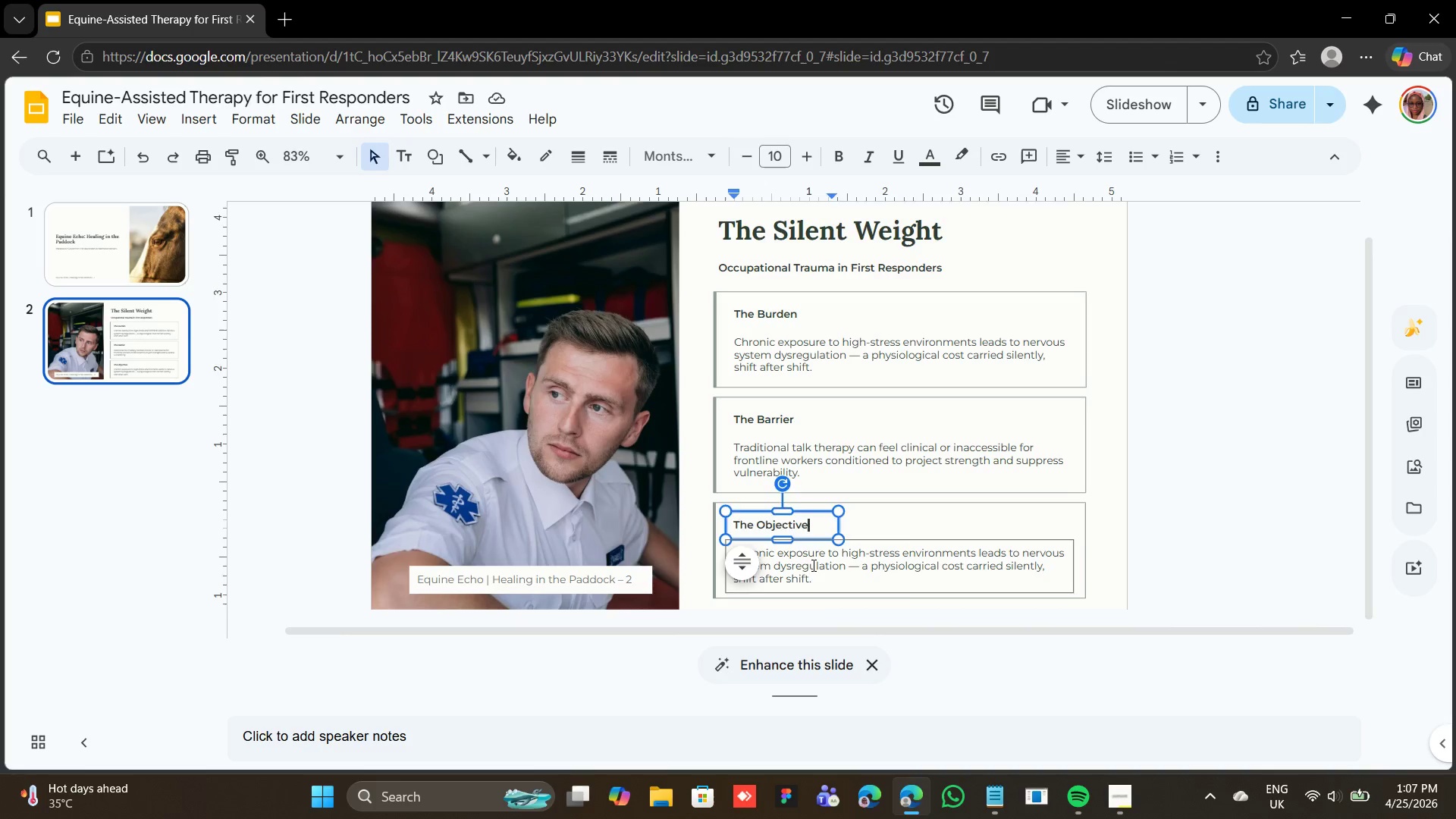 
double_click([812, 565])
 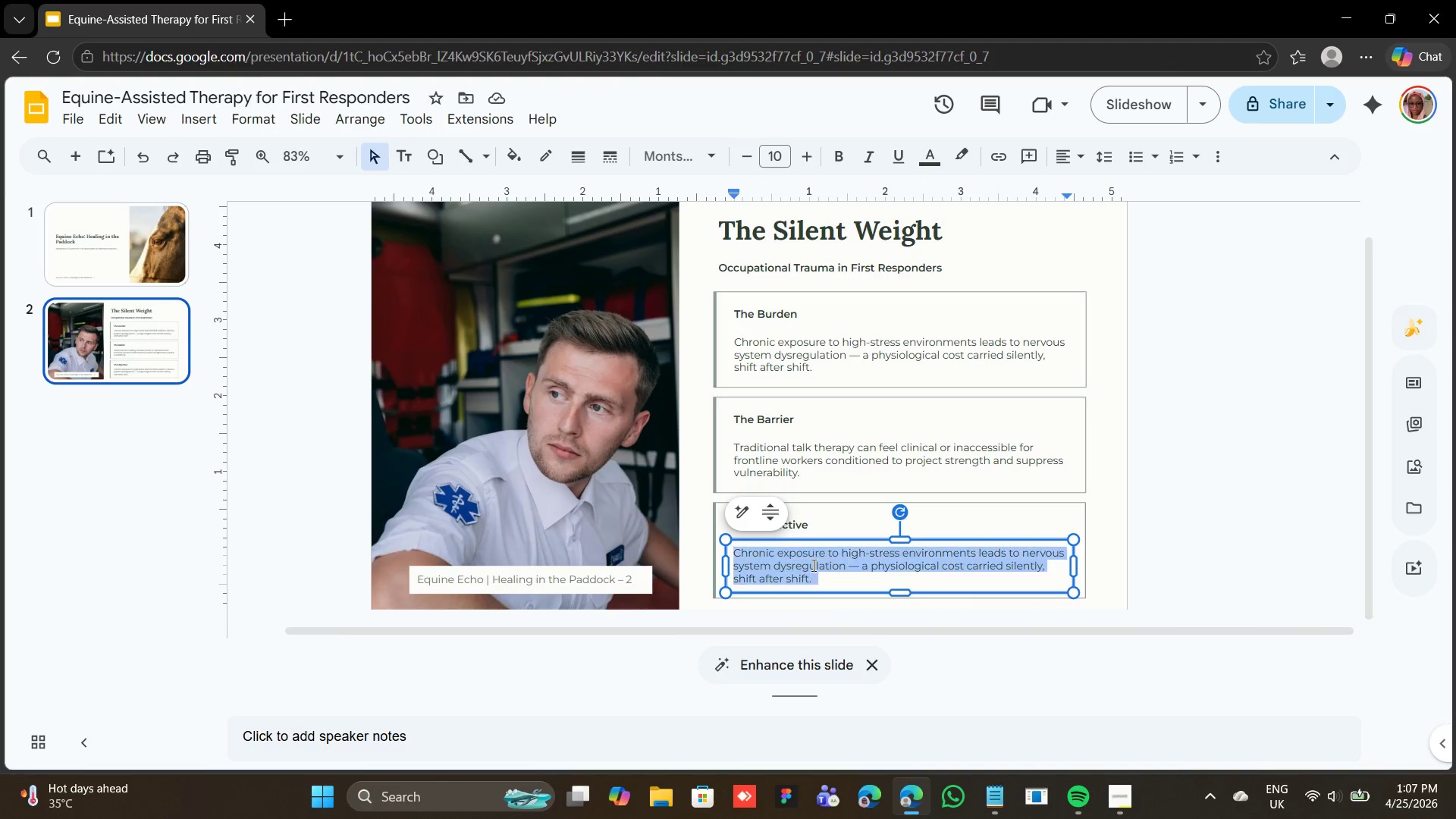 
triple_click([812, 565])
 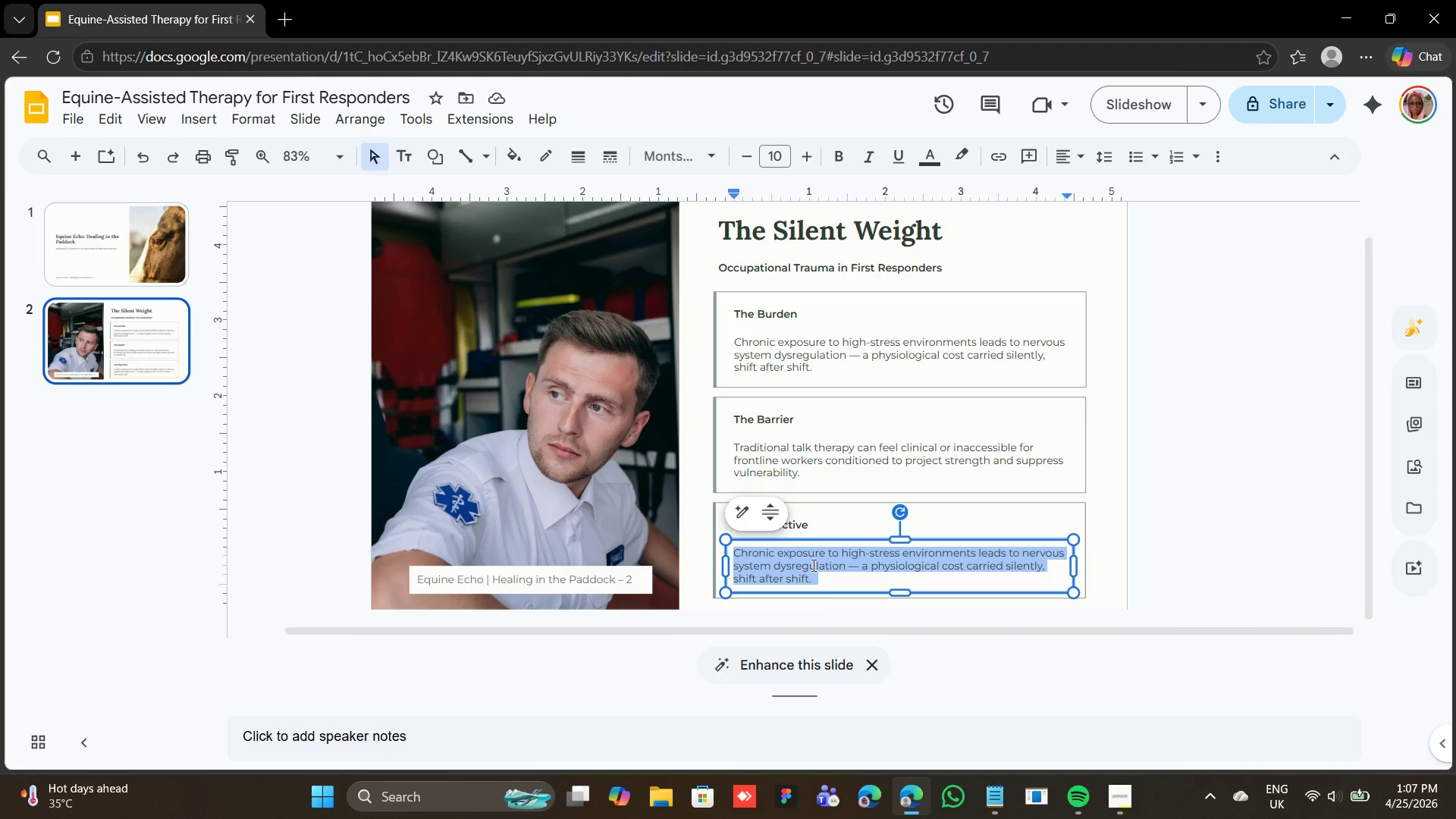 
right_click([812, 565])
 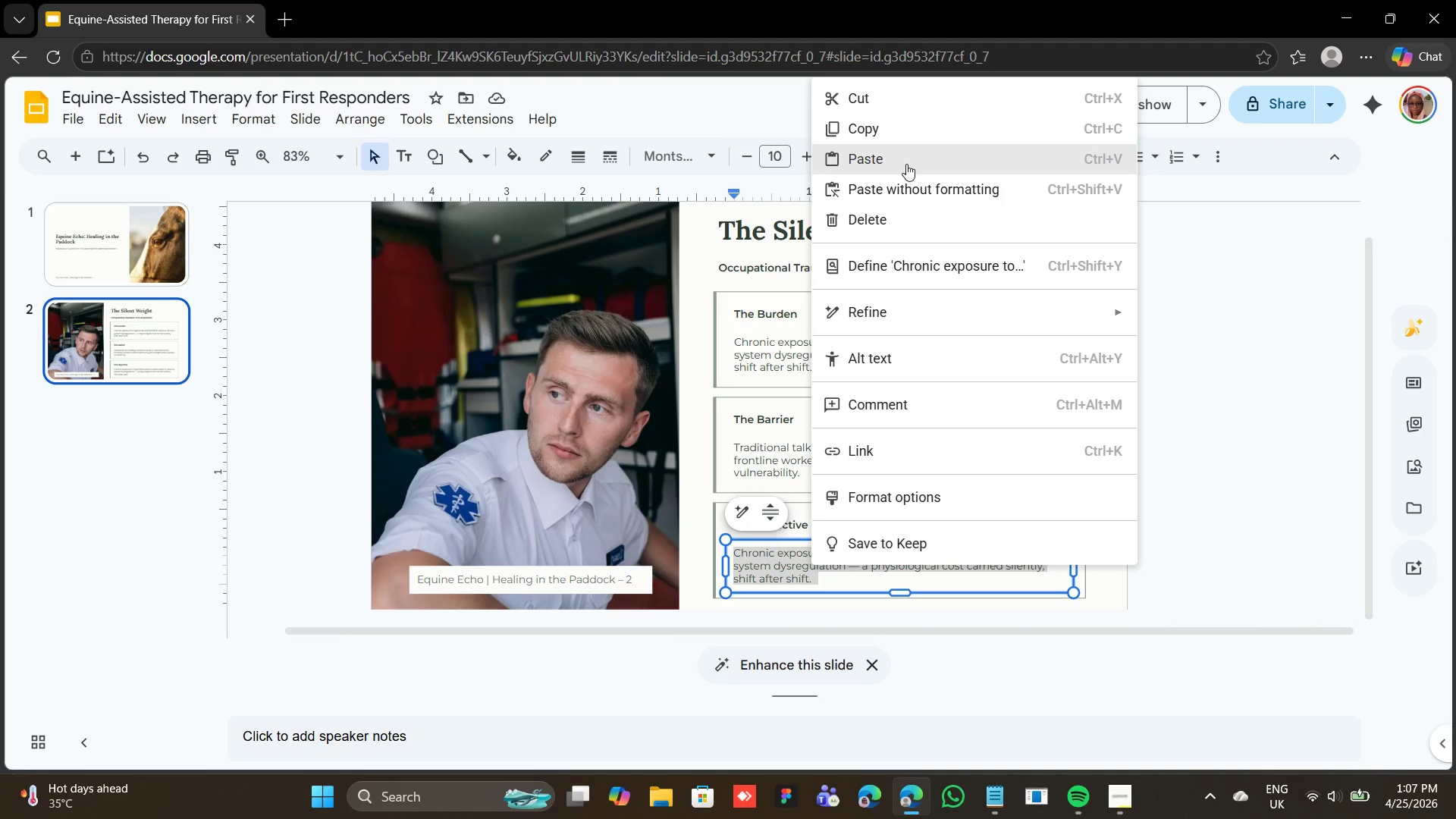 
left_click([906, 164])
 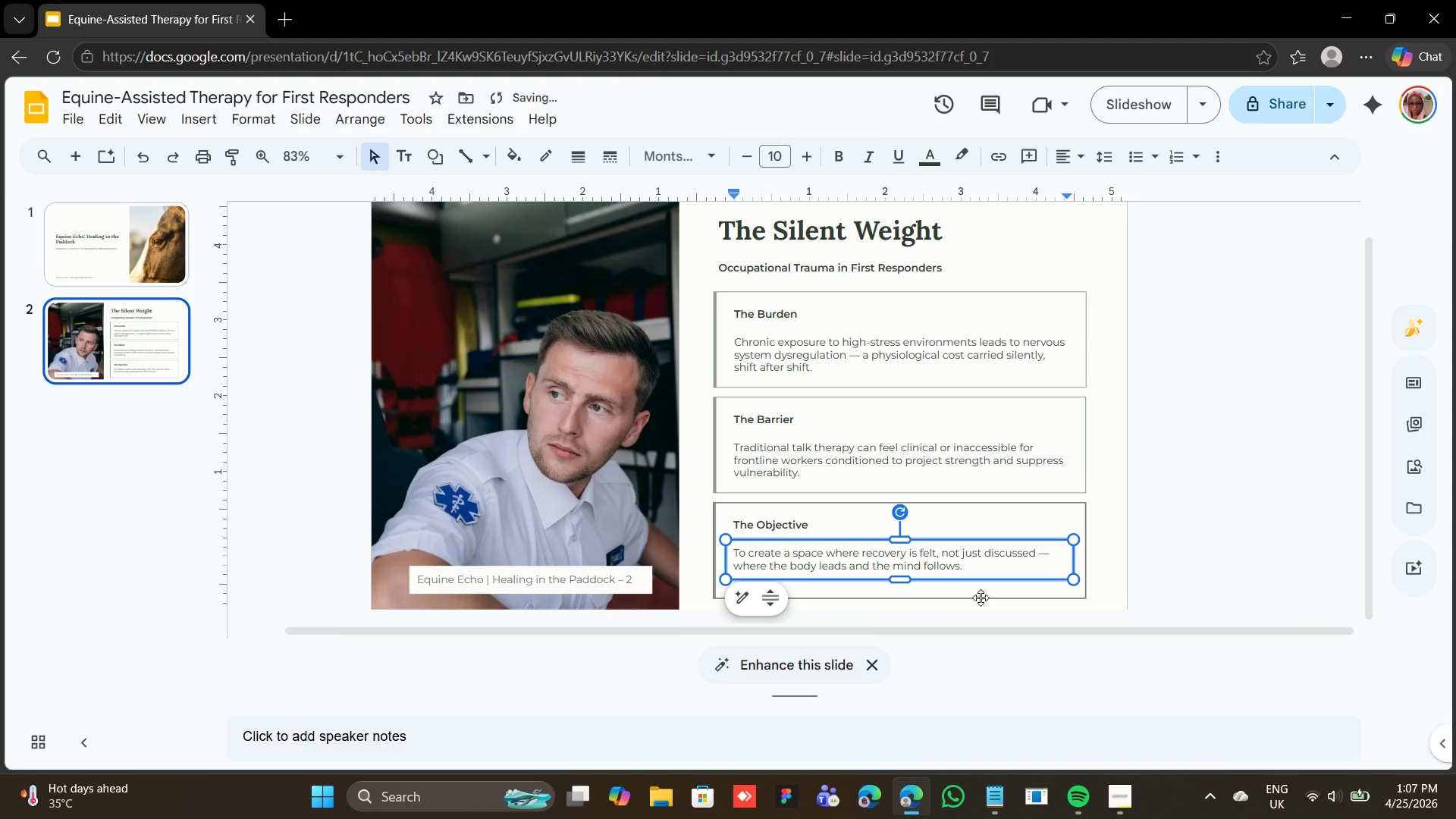 
left_click([981, 598])
 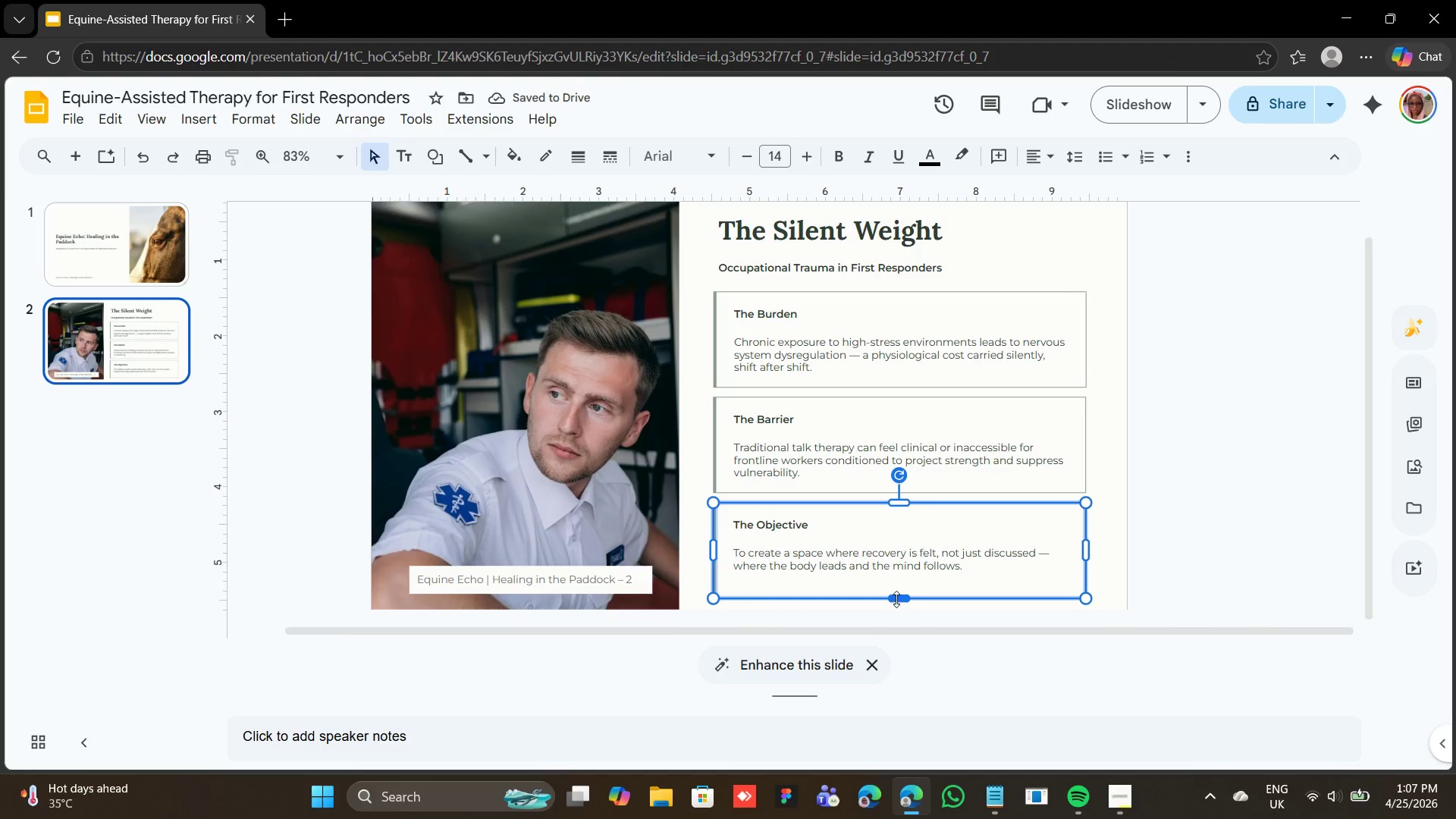 
left_click_drag(start_coordinate=[896, 598], to_coordinate=[899, 583])
 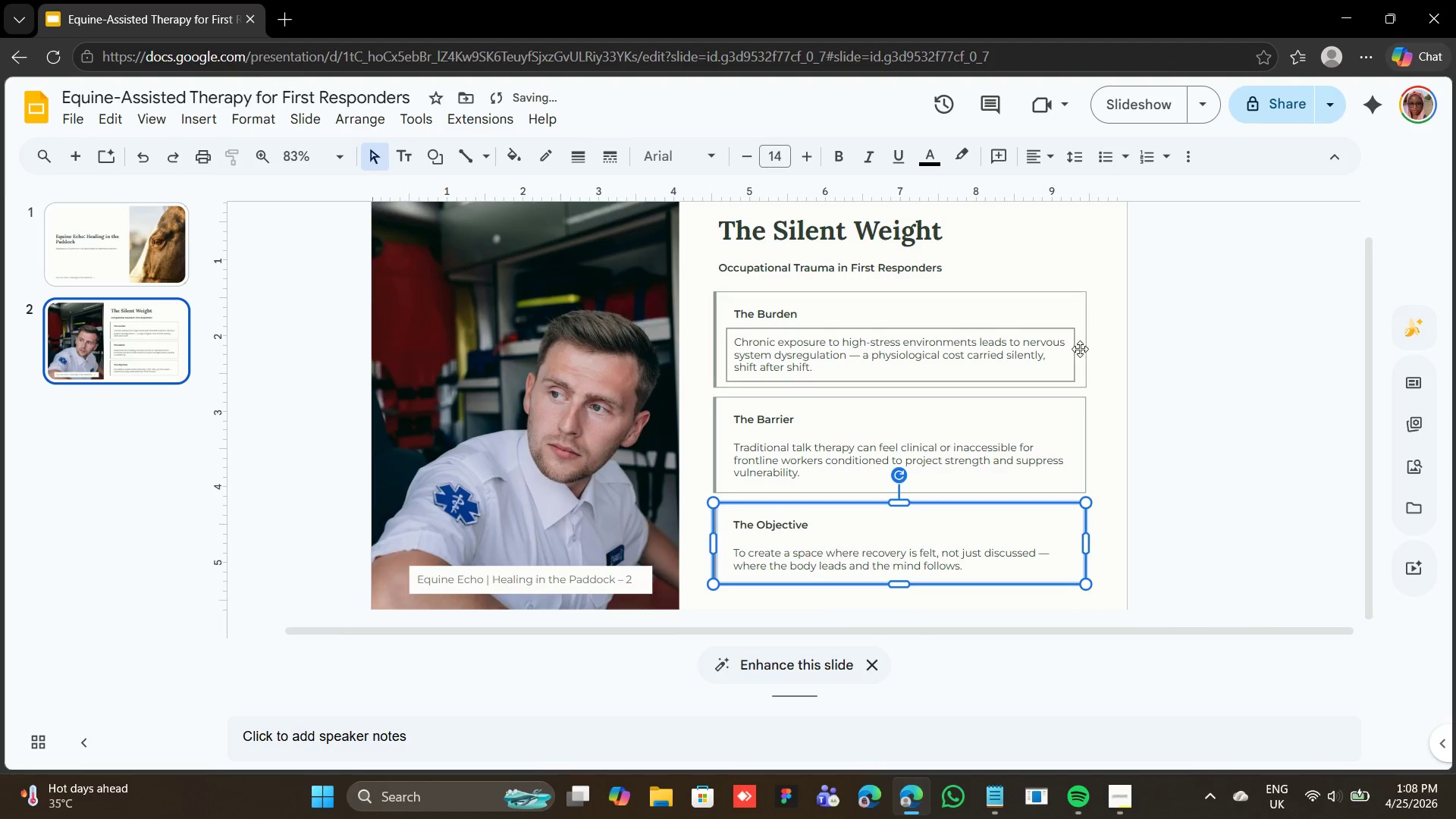 
left_click([1181, 417])
 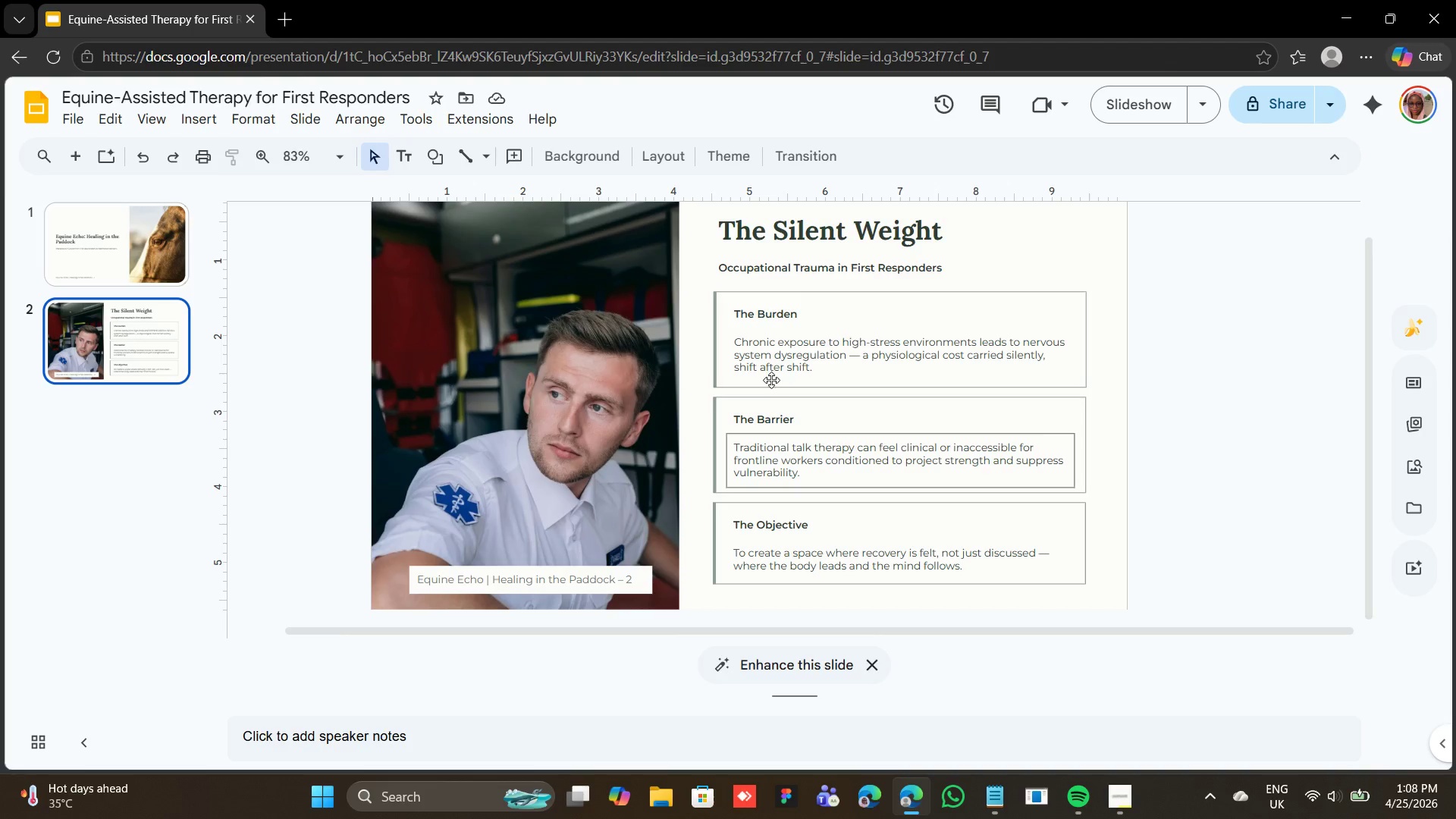 
wait(7.22)
 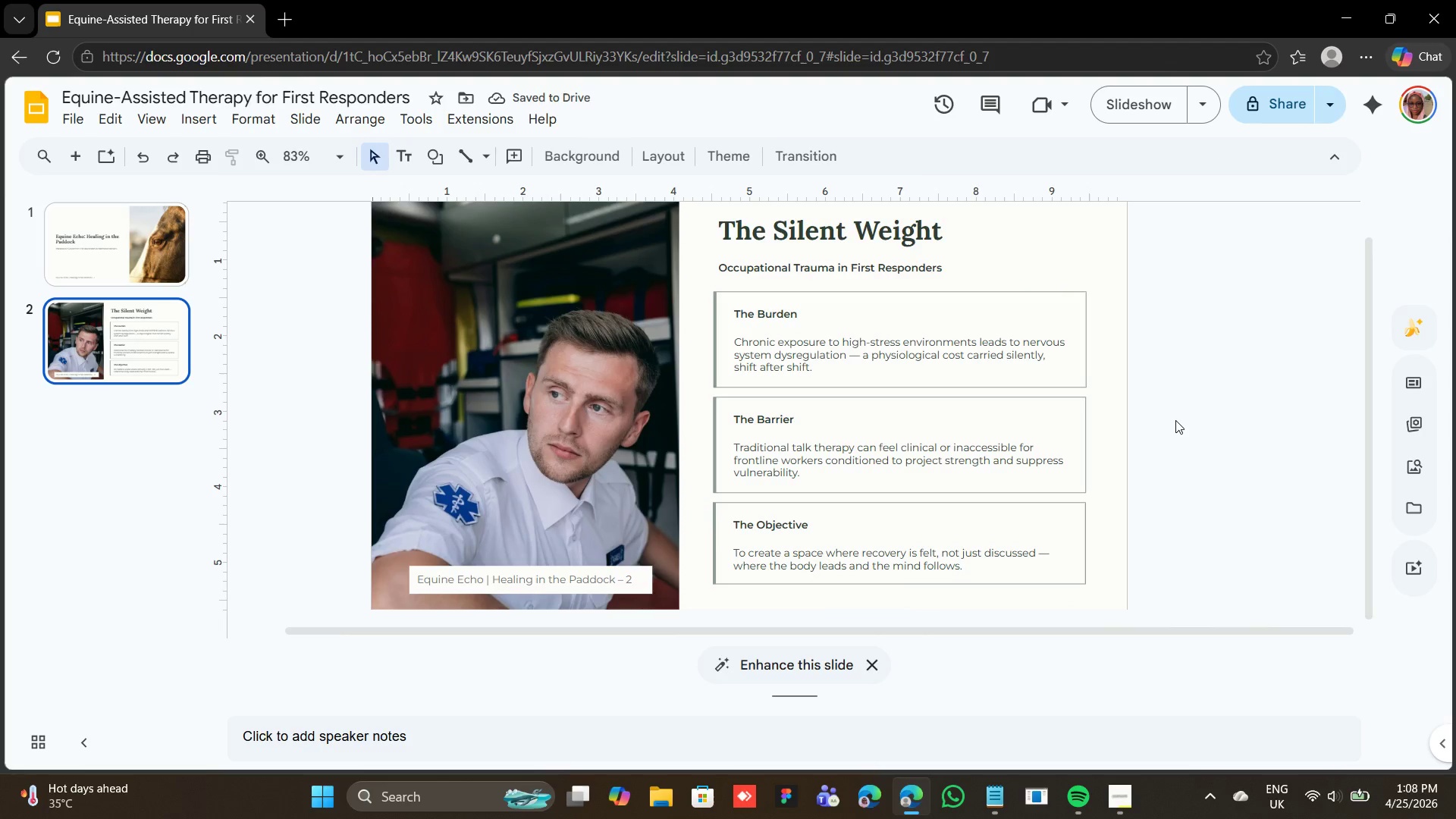 
left_click([65, 149])
 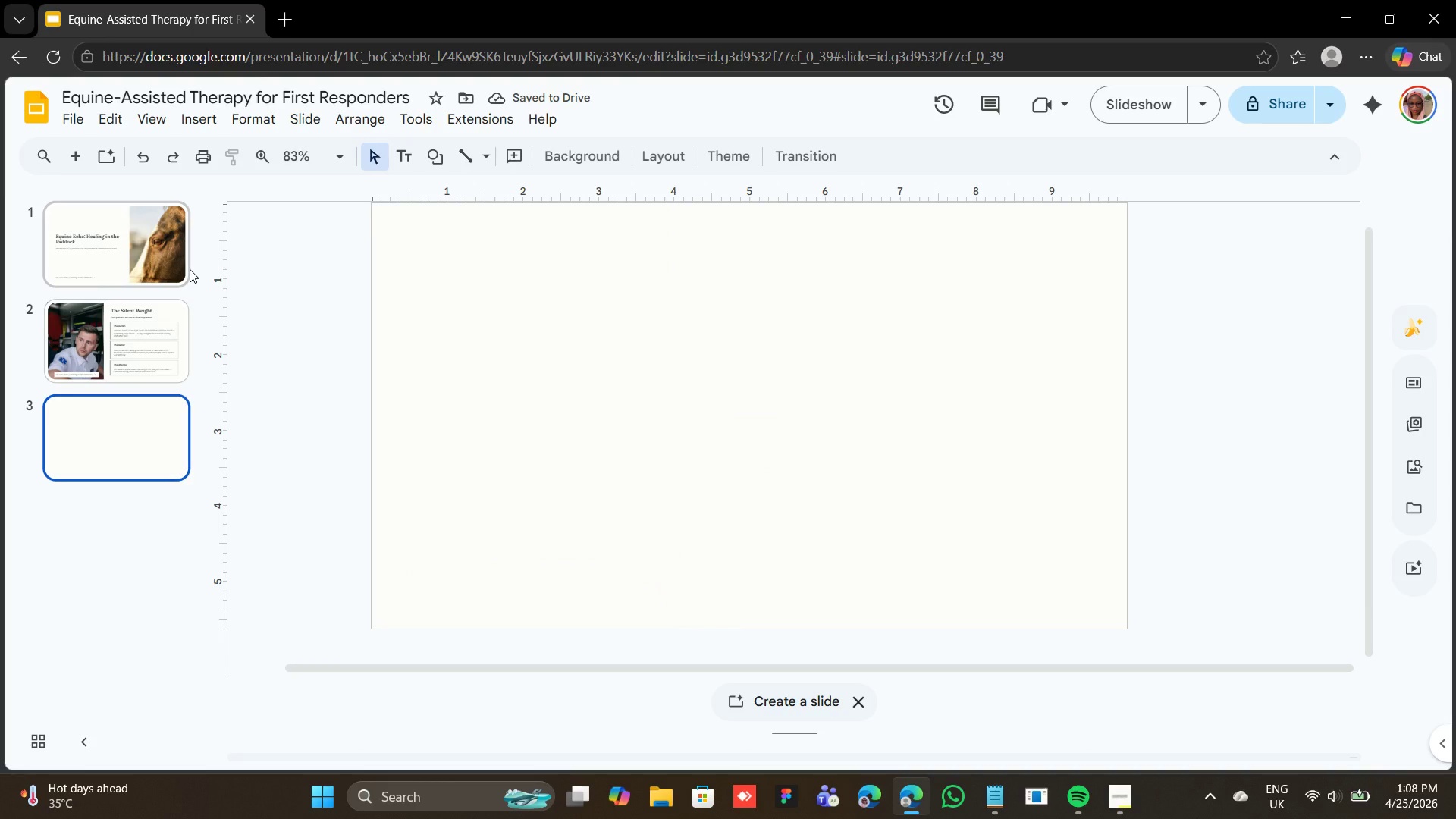 
wait(8.92)
 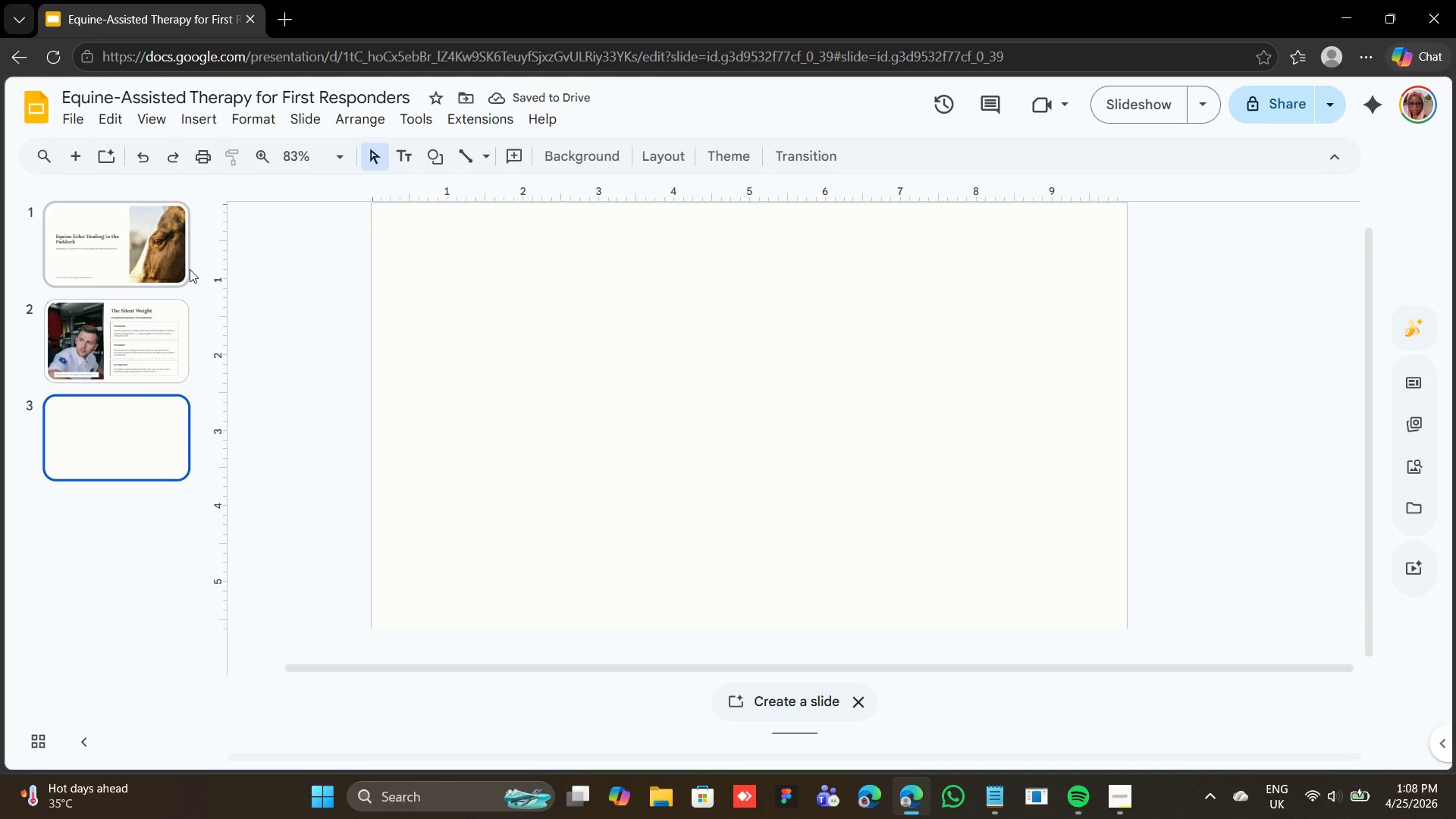 
left_click([150, 347])
 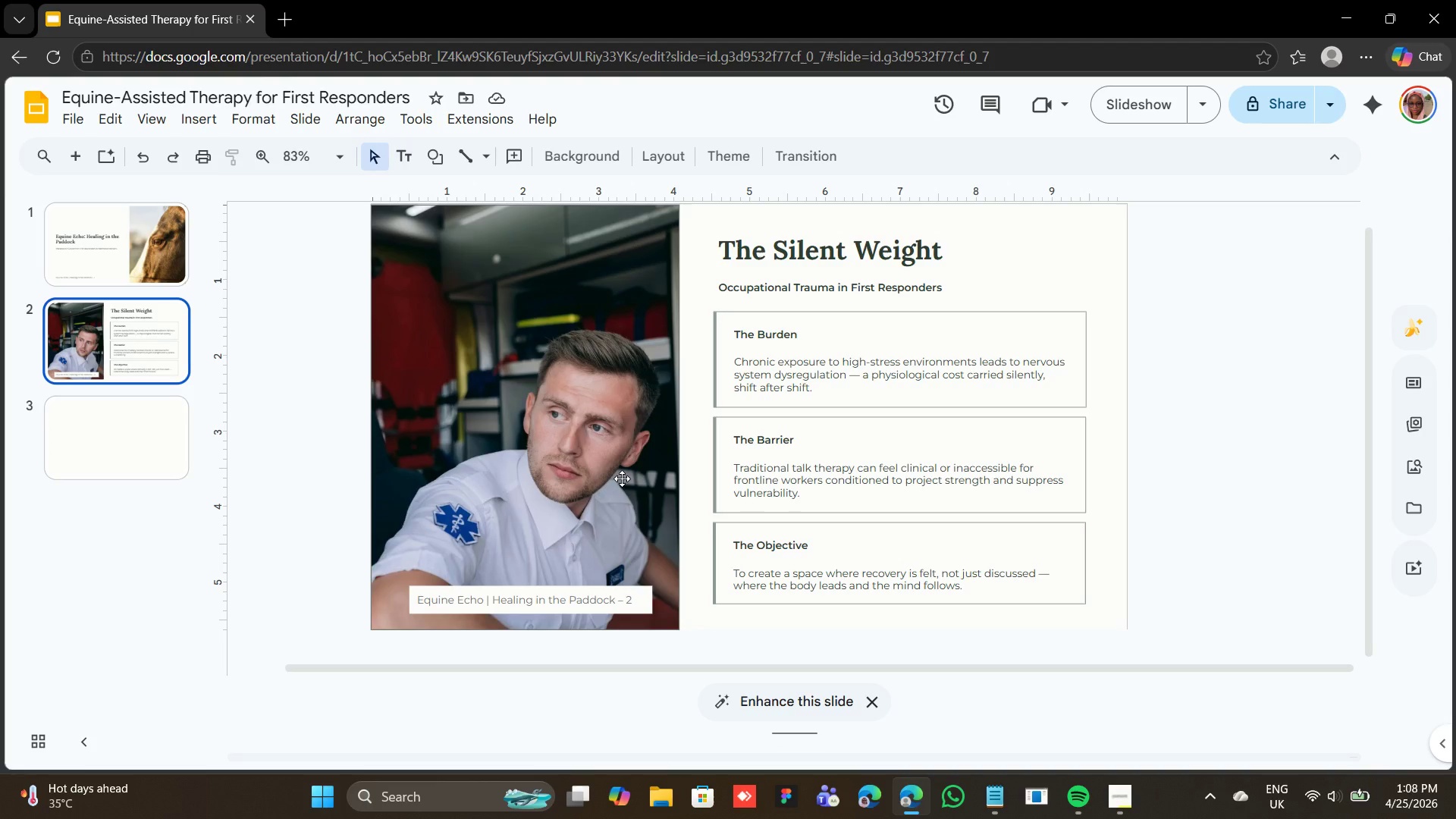 
left_click([622, 479])
 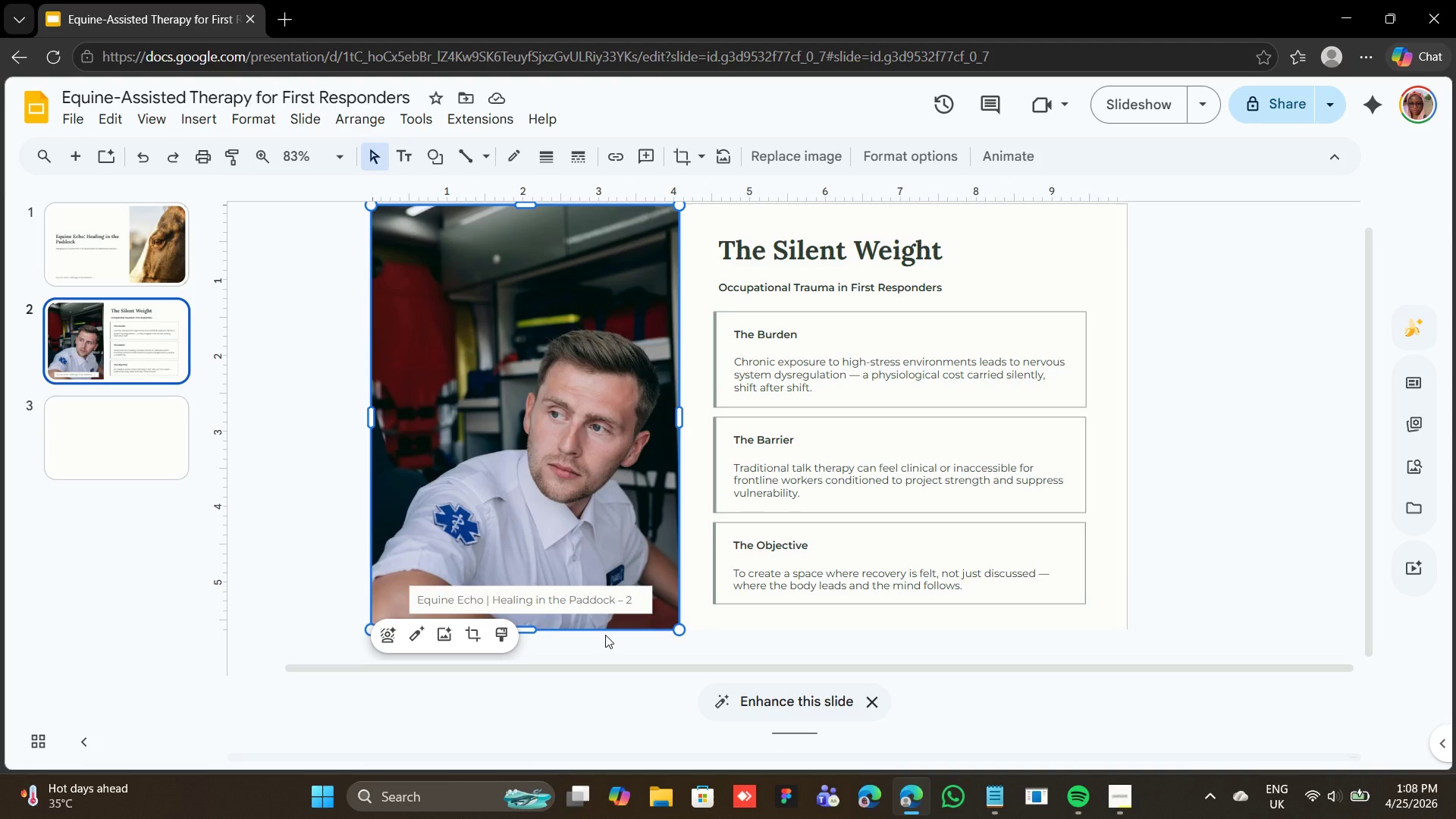 
hold_key(key=ShiftLeft, duration=1.11)
left_click([607, 604])
 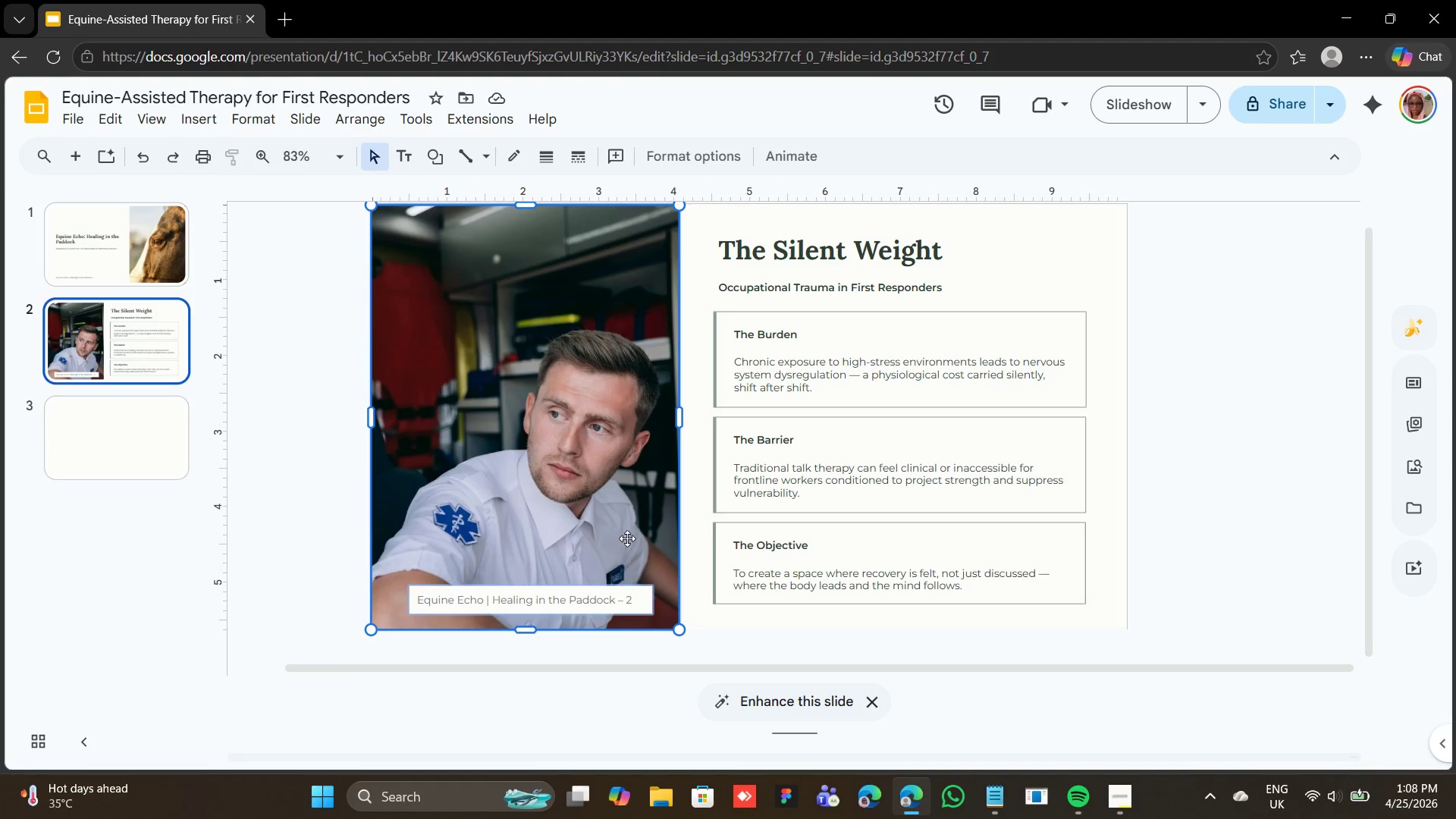 
right_click([627, 536])
 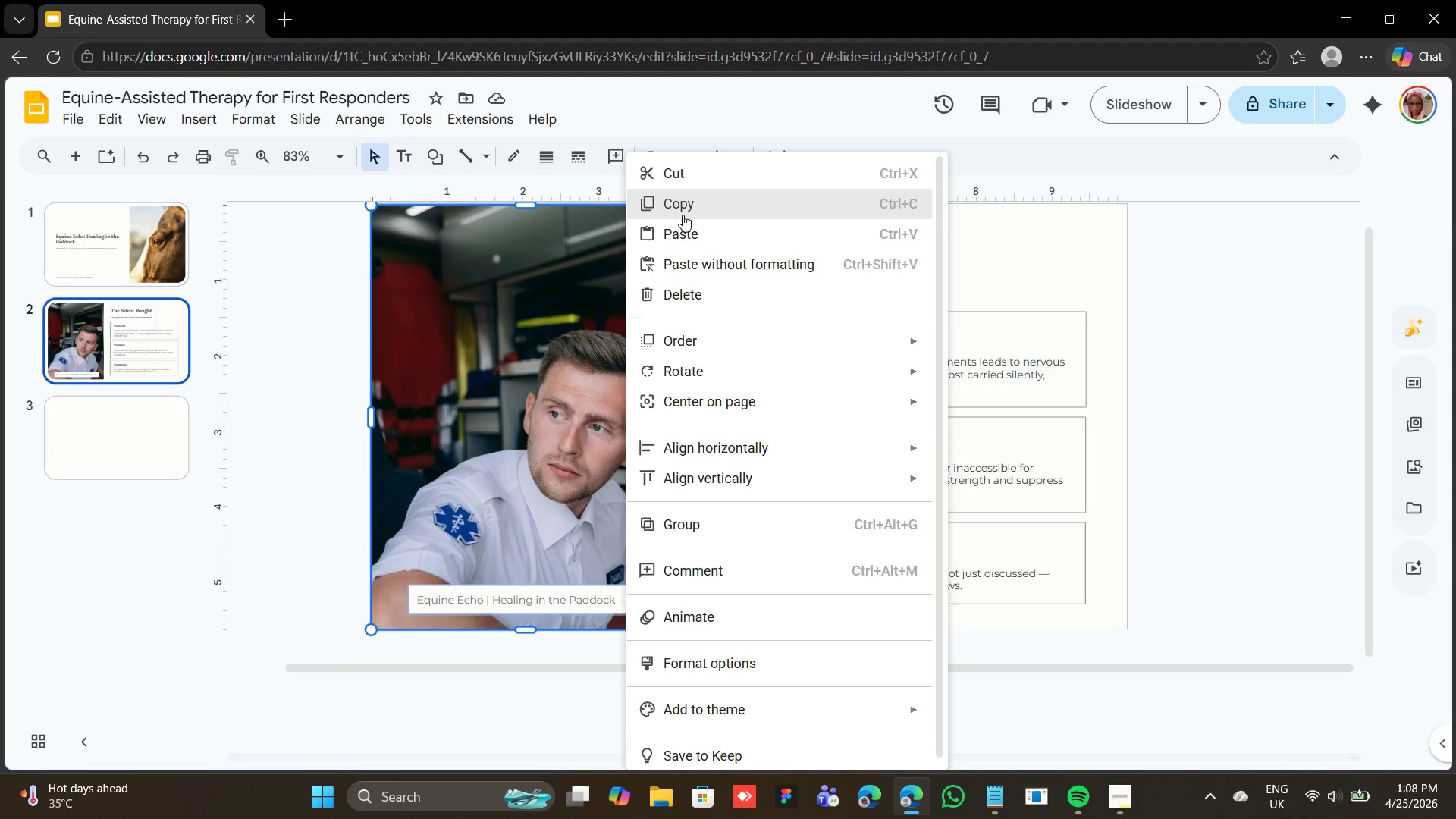 
left_click([682, 215])
 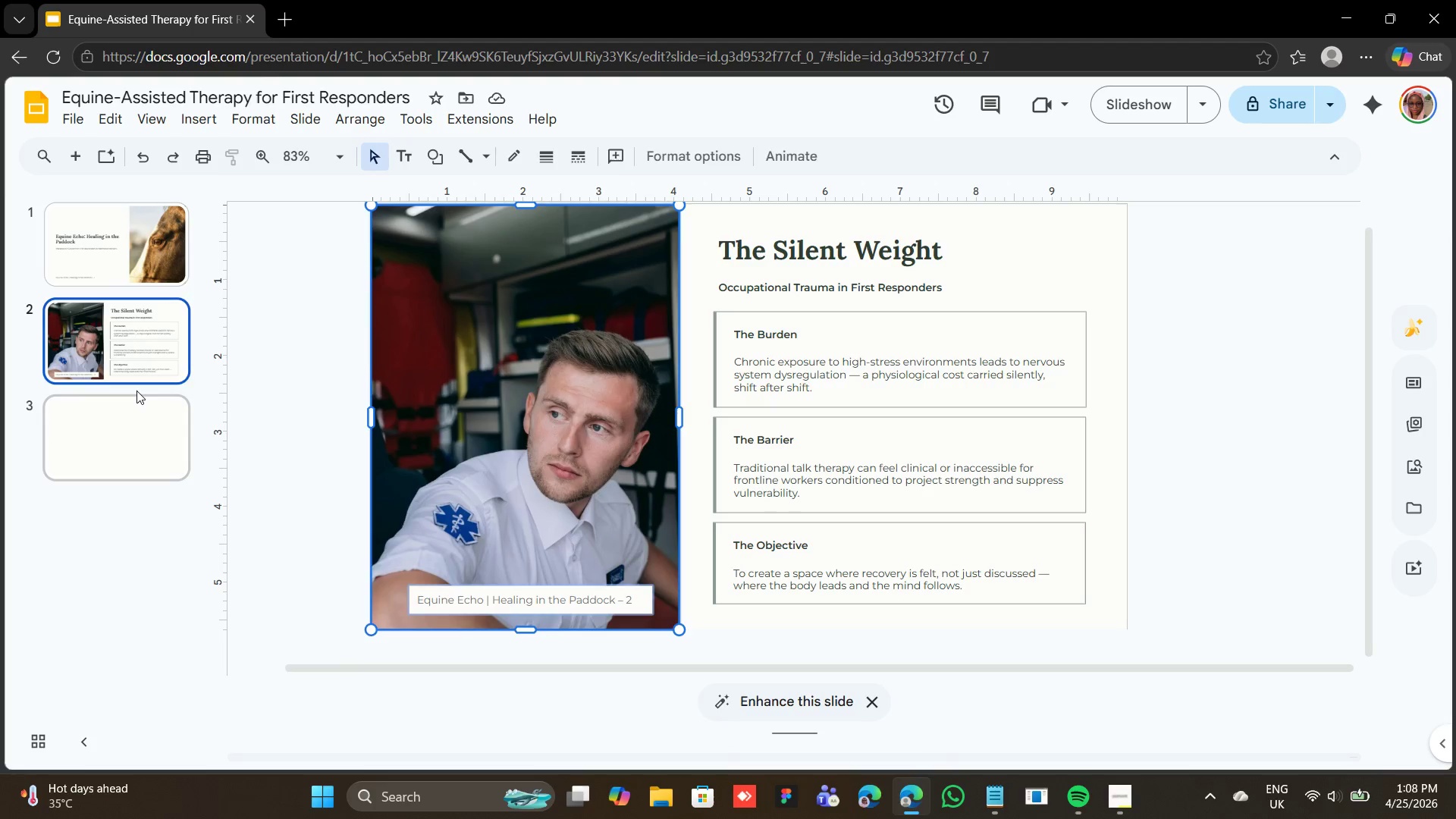 
left_click([135, 391])
 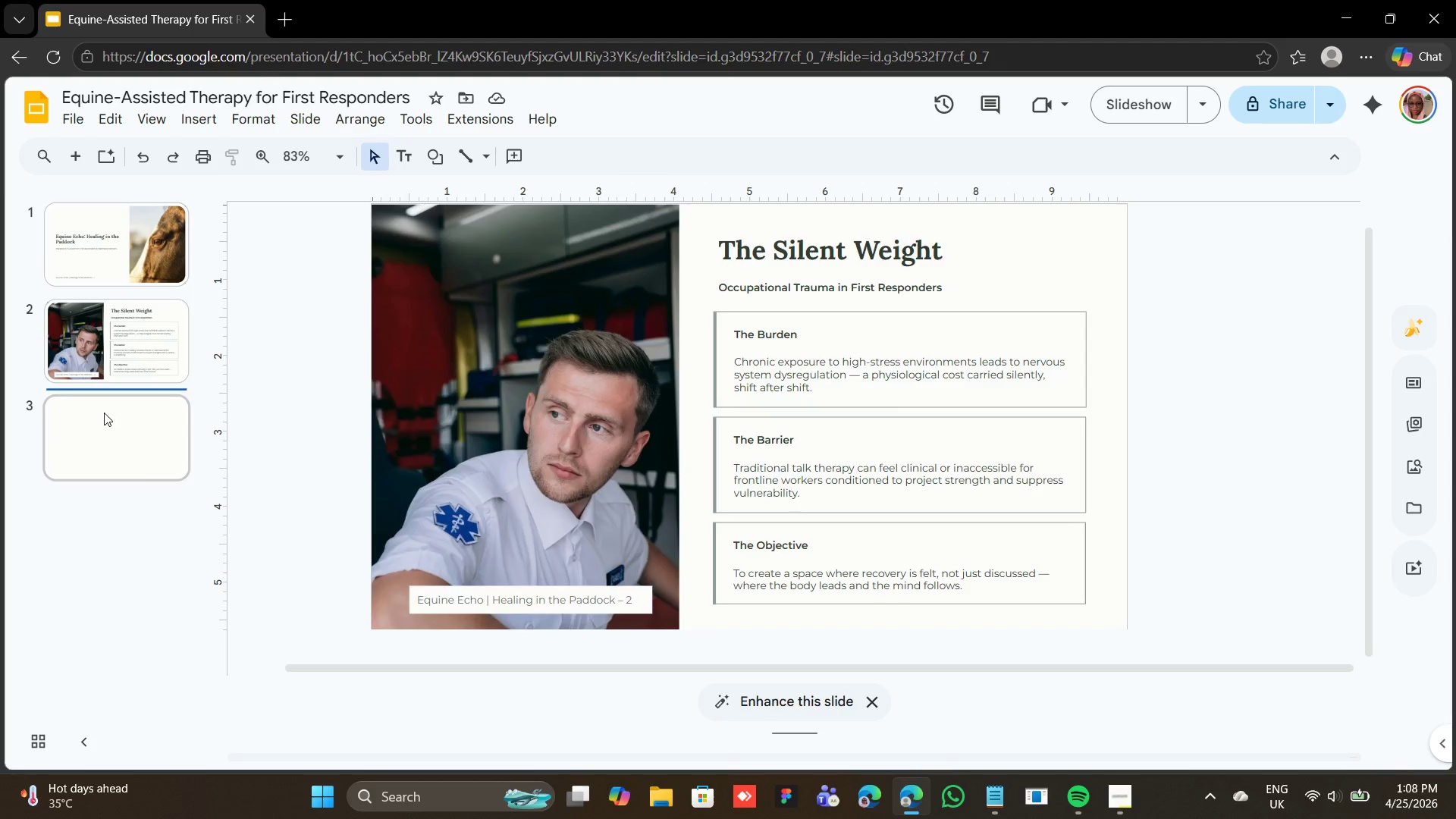 
left_click([83, 413])
 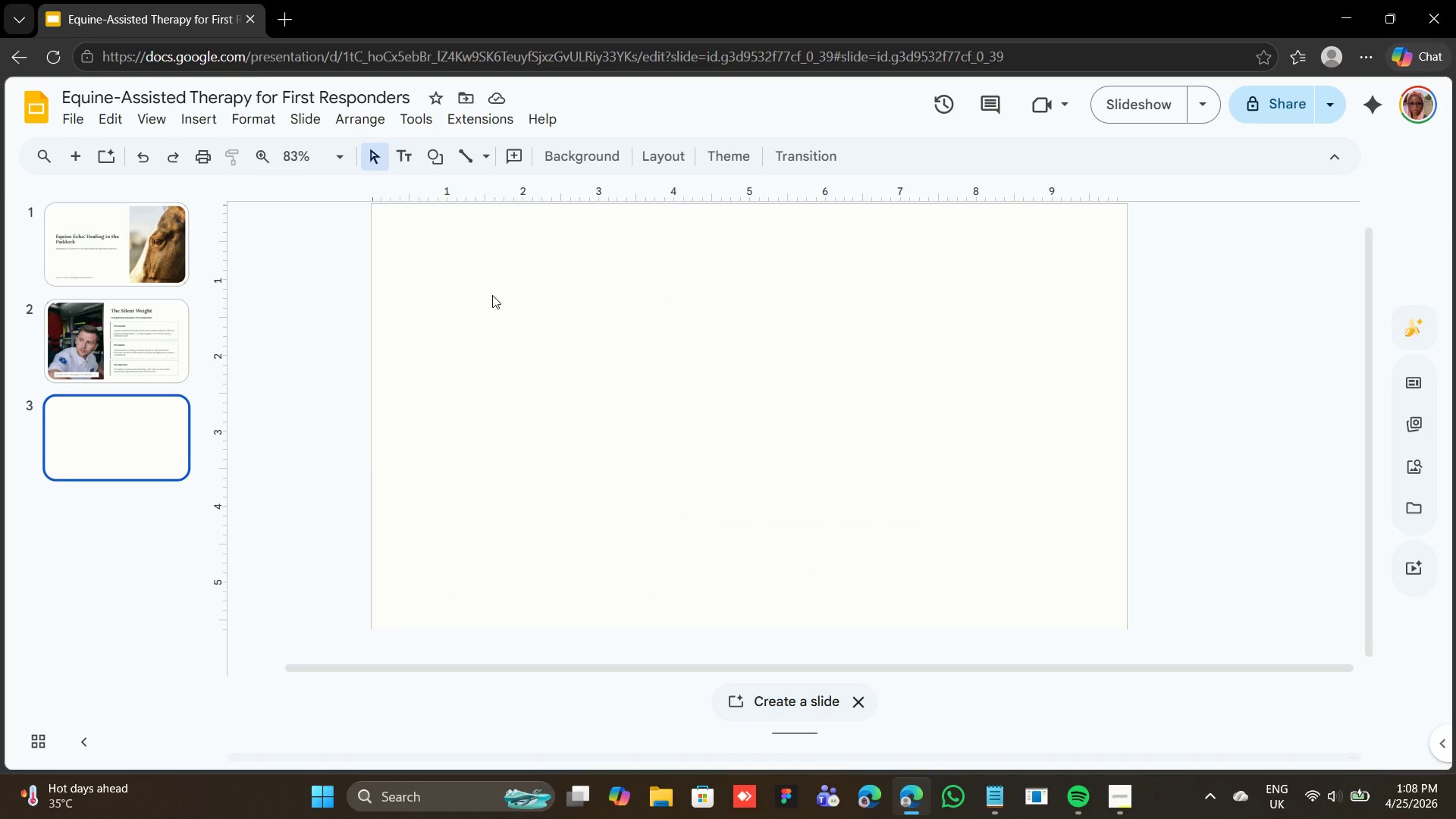 
right_click([492, 295])
 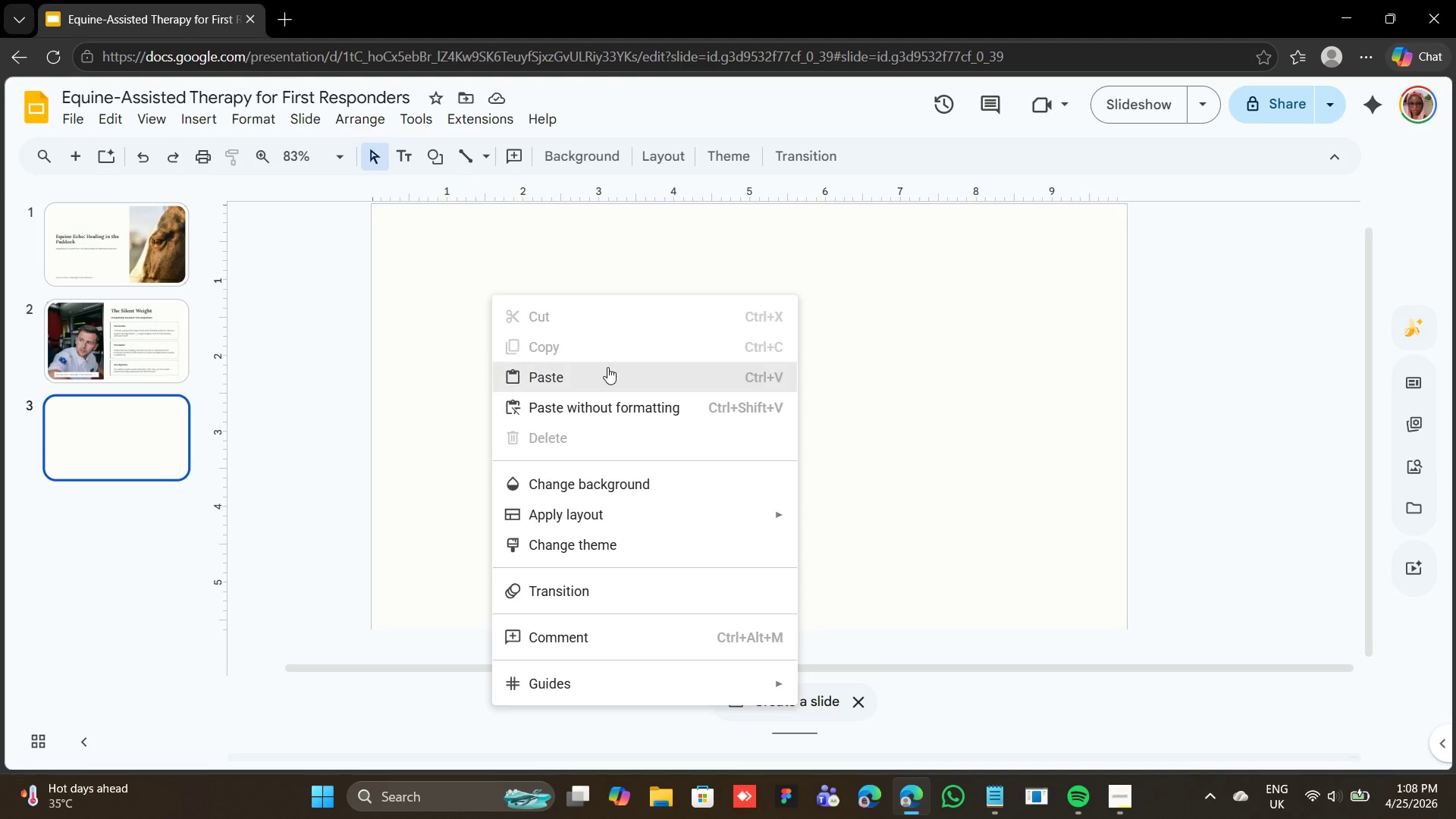 
left_click([607, 367])
 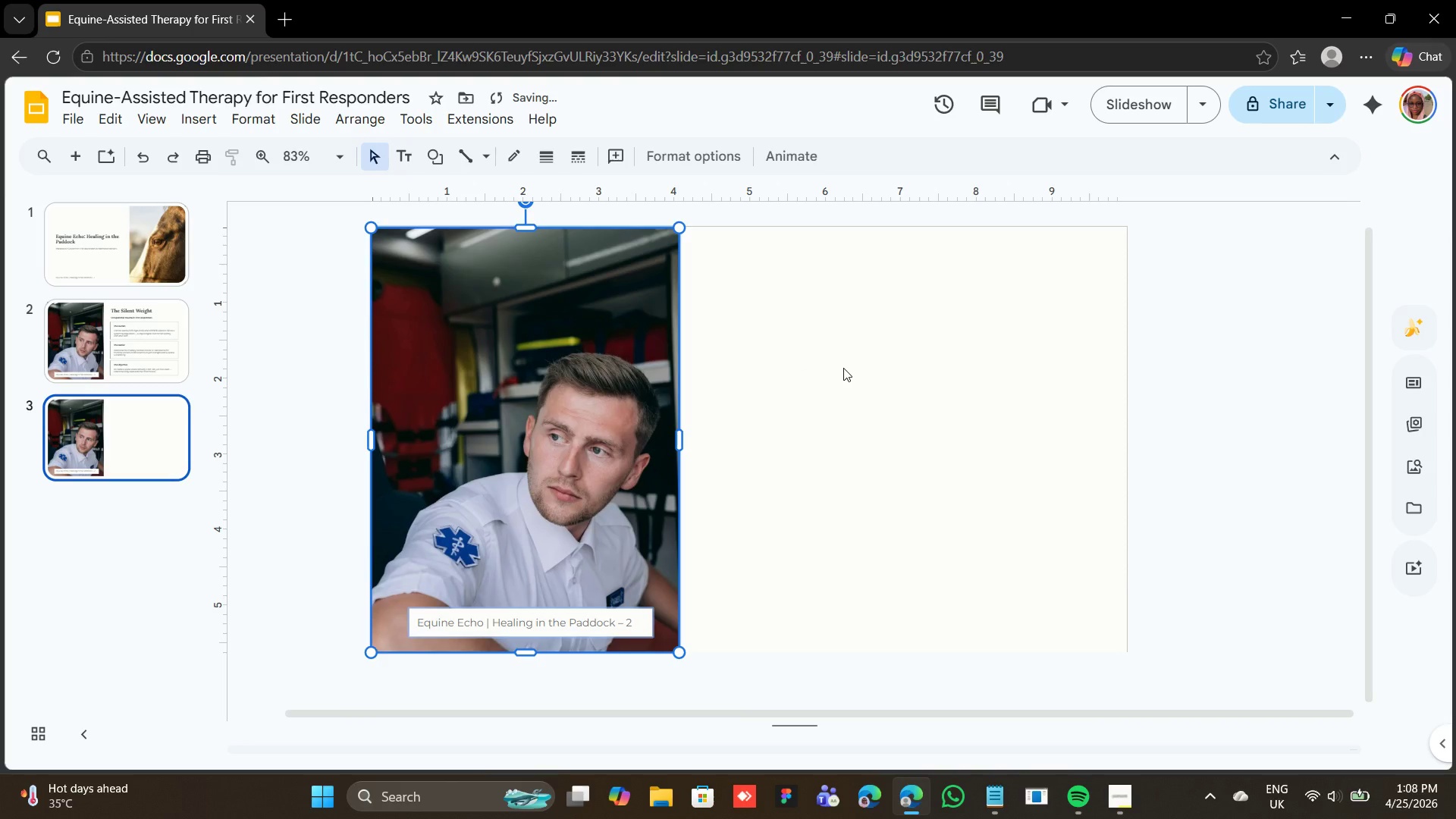 
left_click([843, 368])
 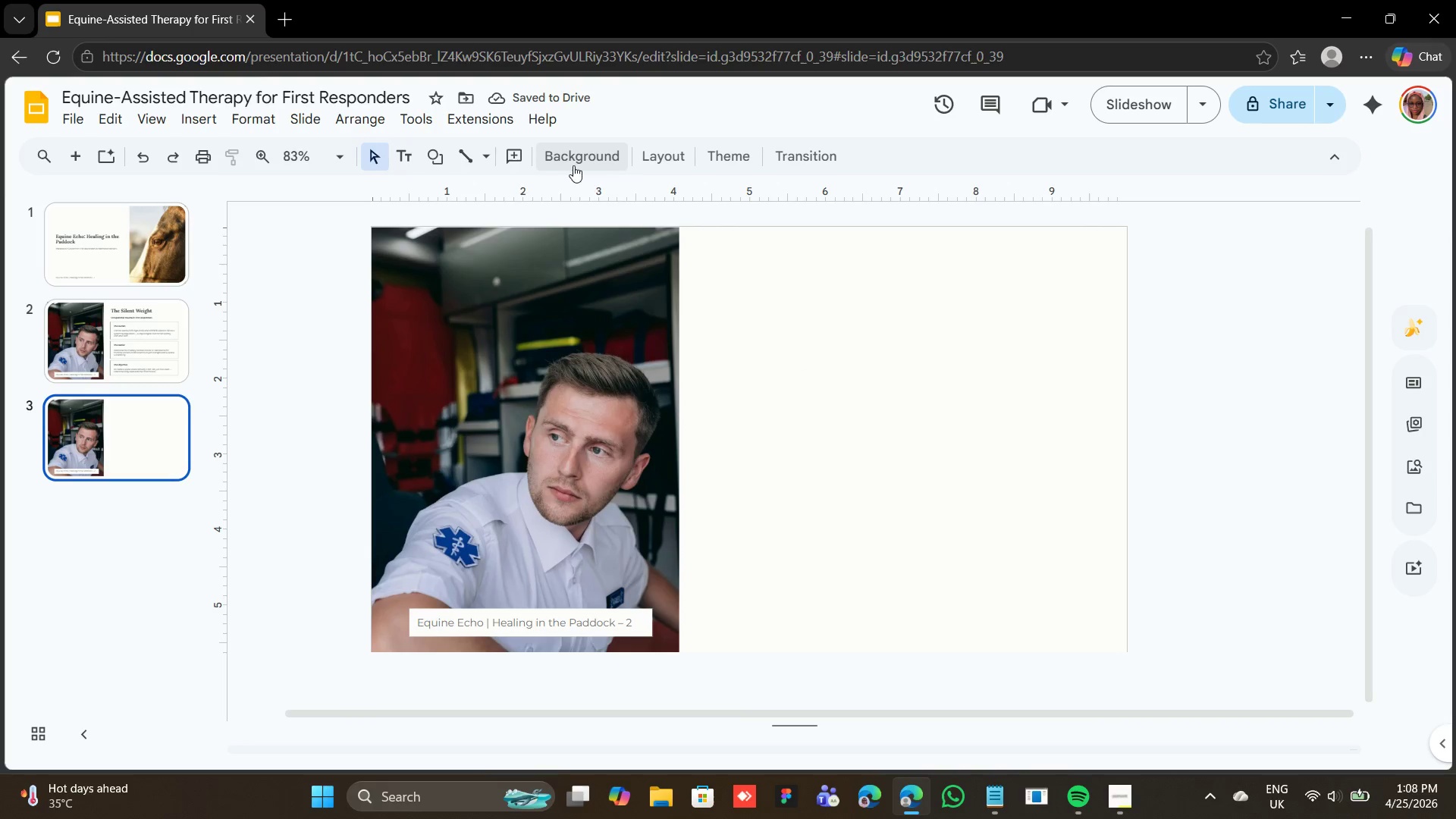 
left_click([569, 165])
 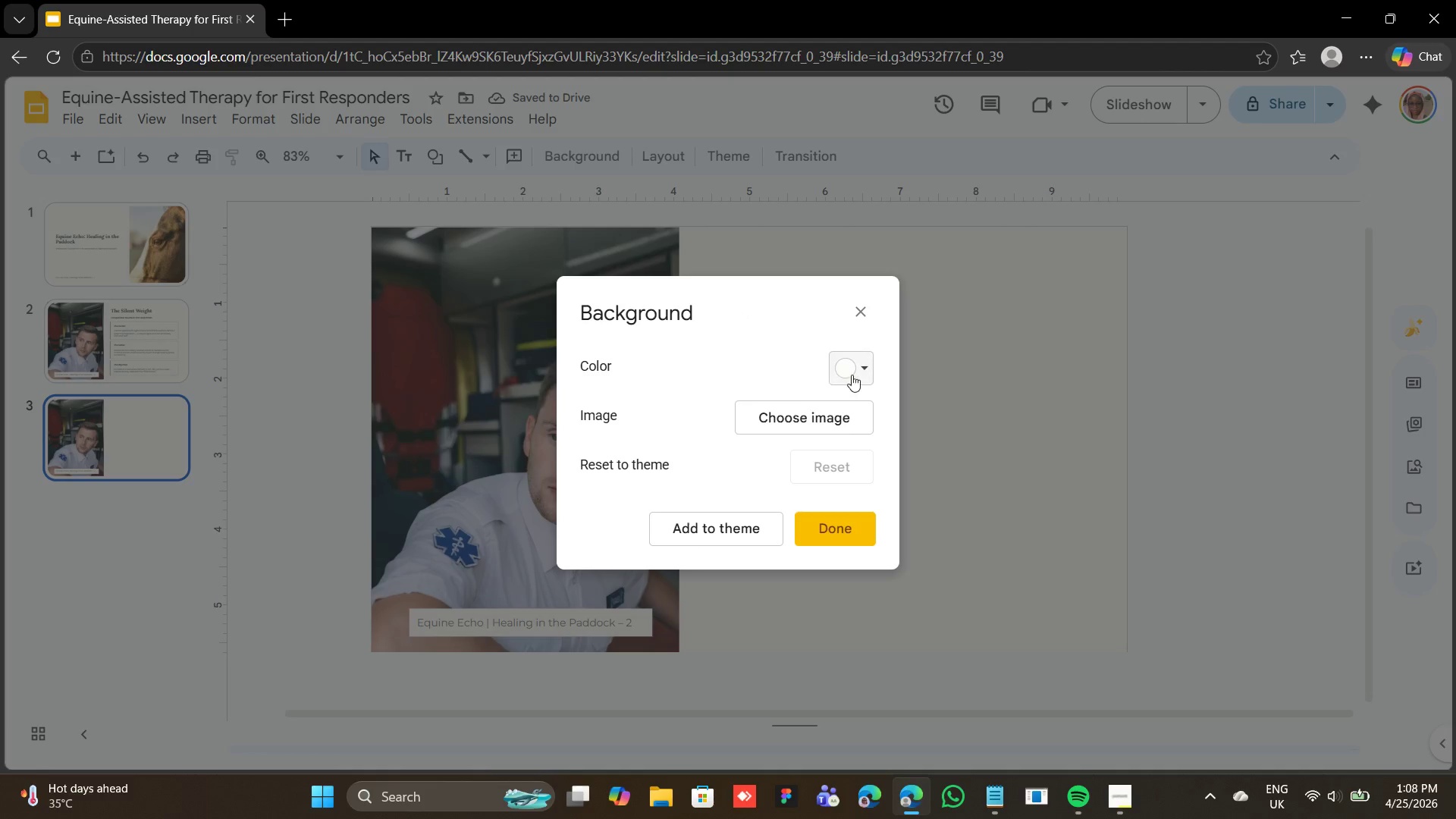 
left_click([856, 375])
 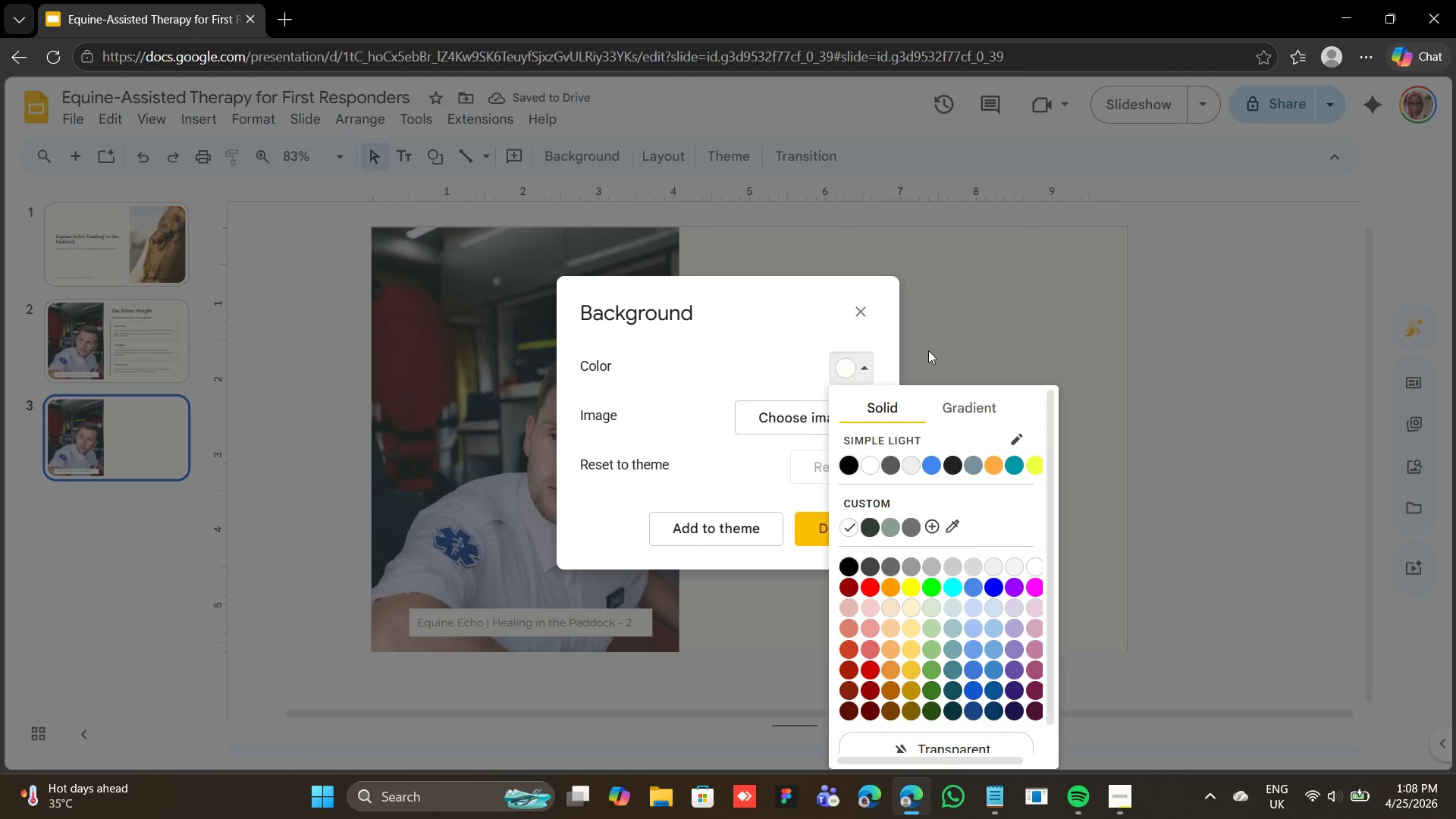 
left_click([967, 347])
 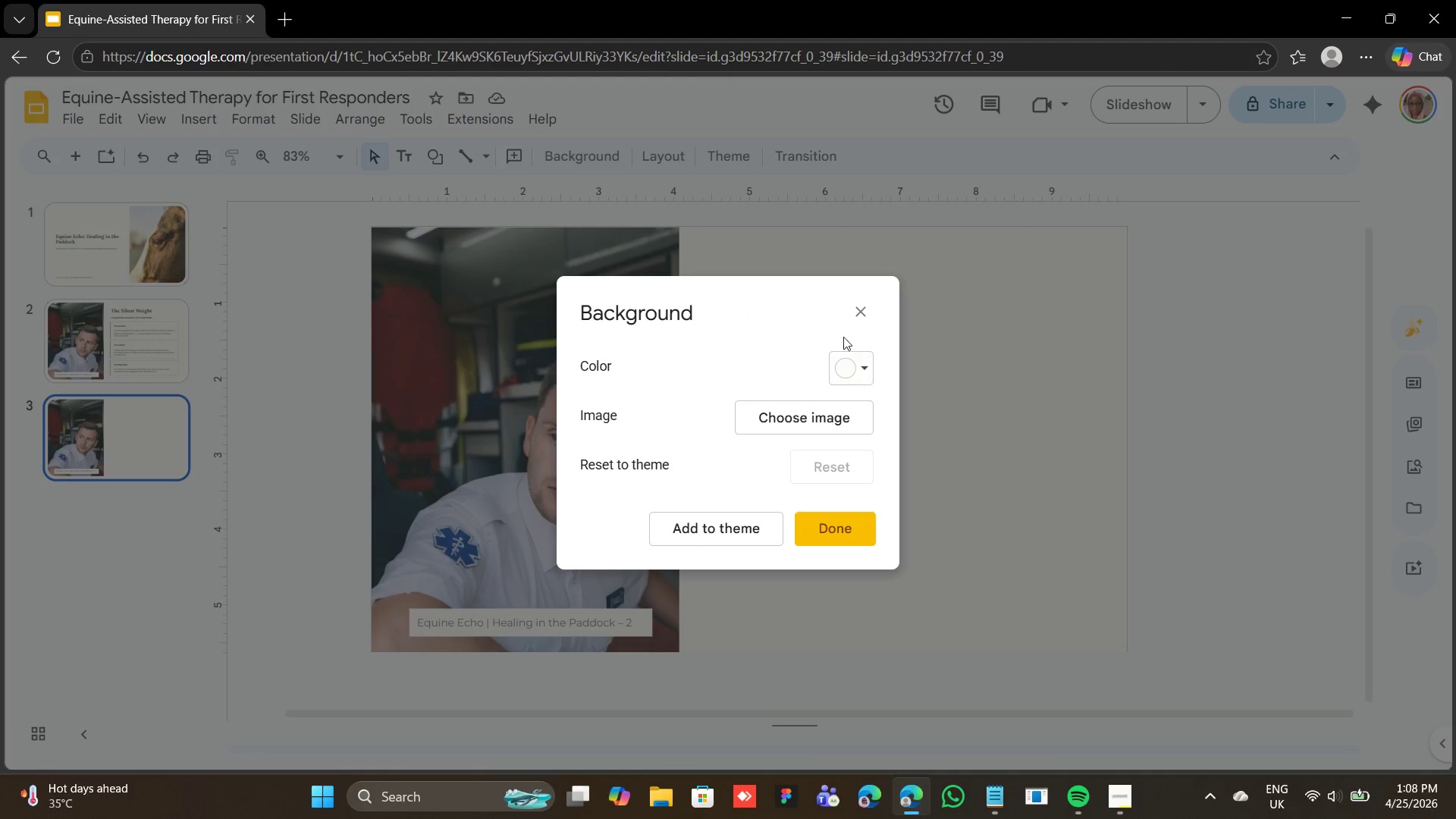 
left_click([853, 312])
 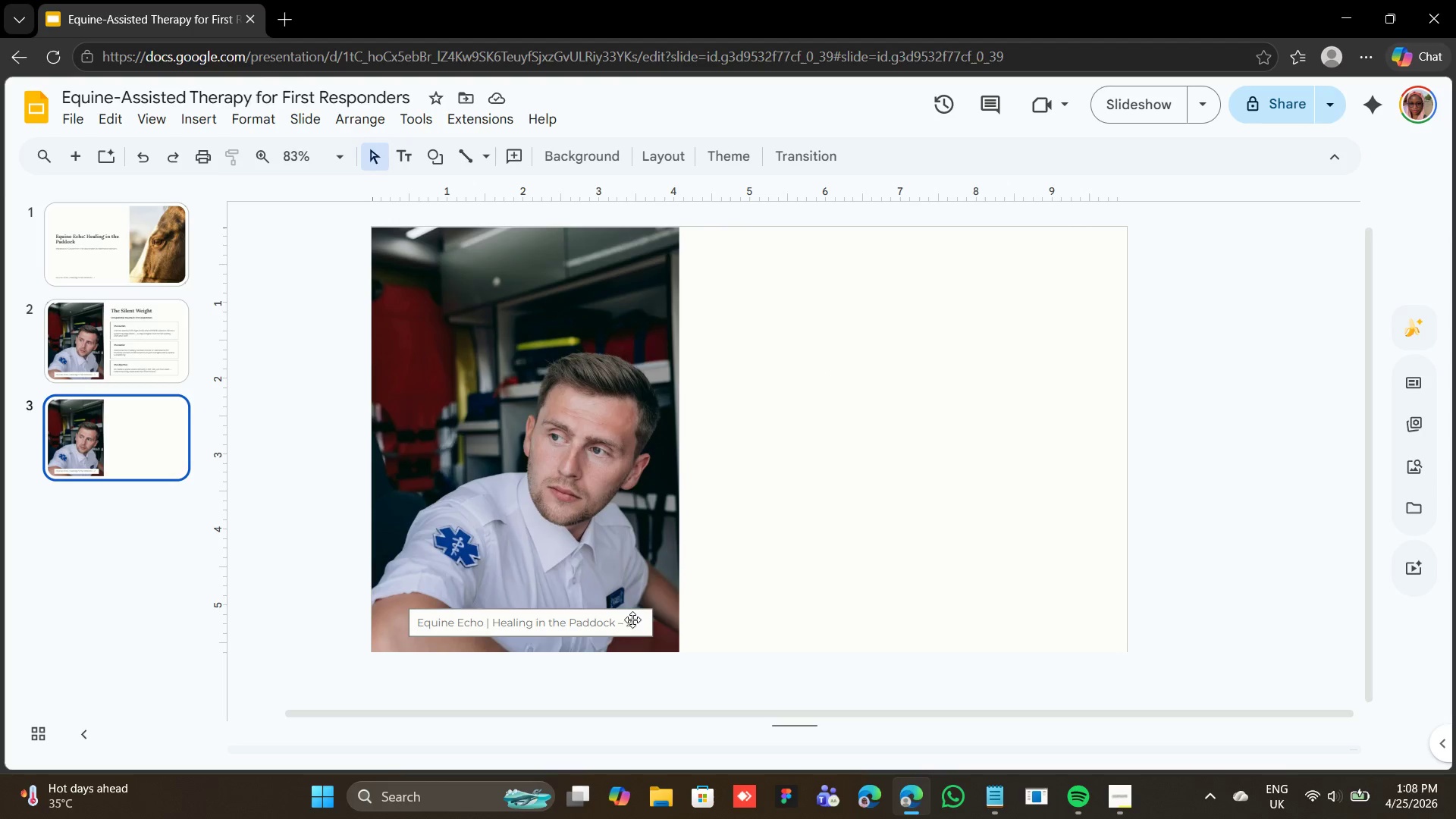 
left_click([631, 620])
 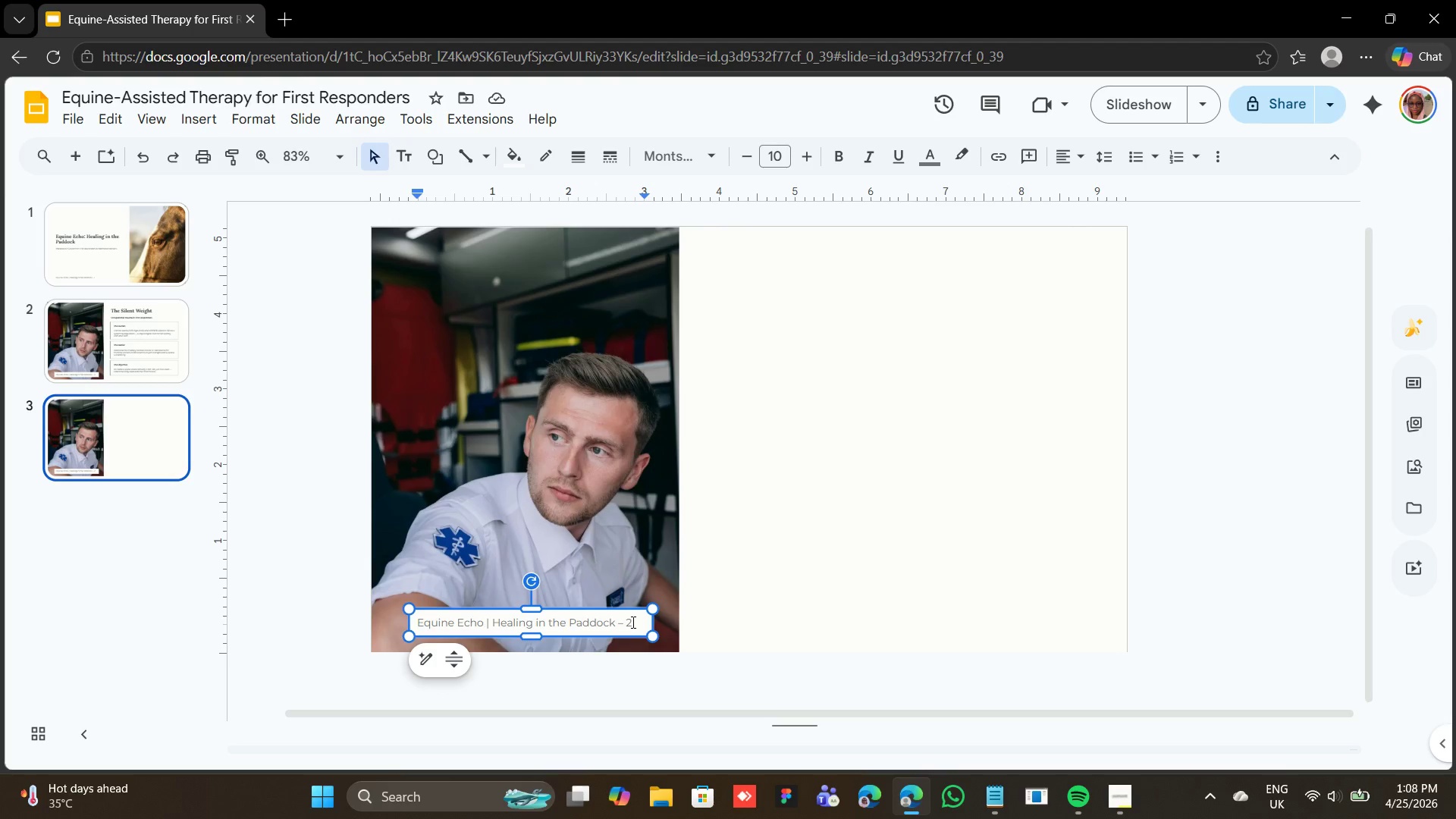 
key(Backspace)
 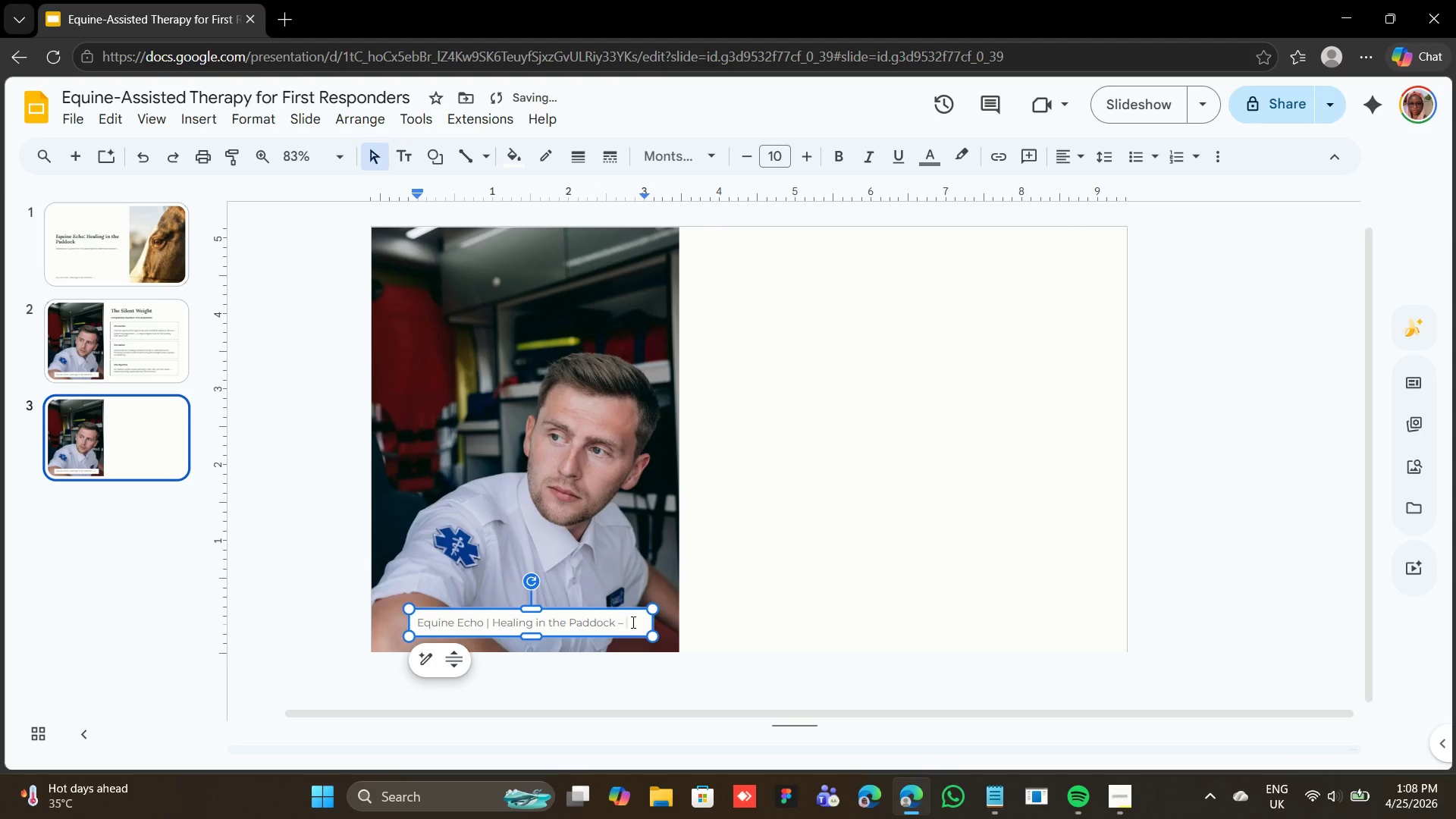 
key(3)
 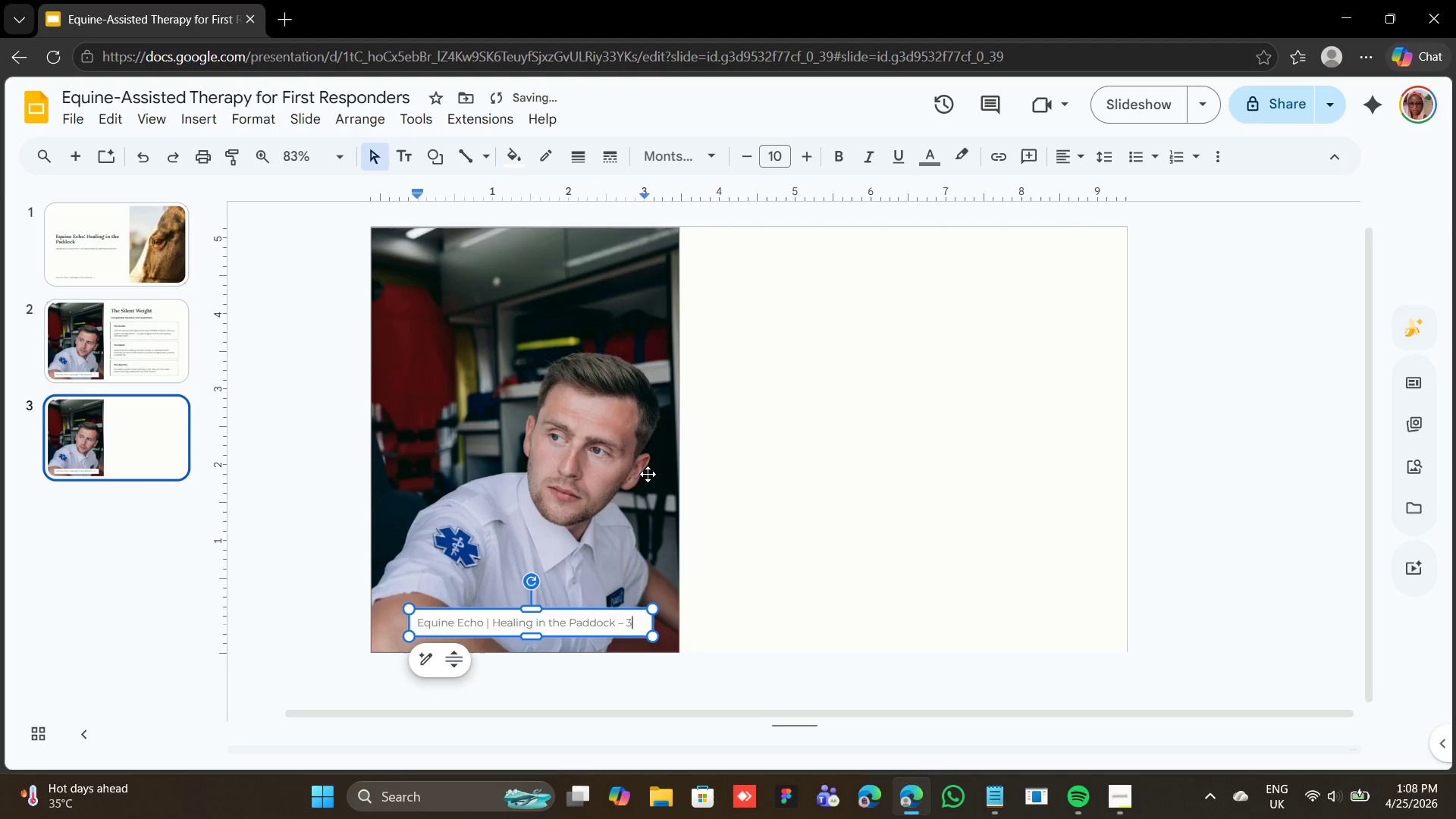 
left_click([836, 456])
 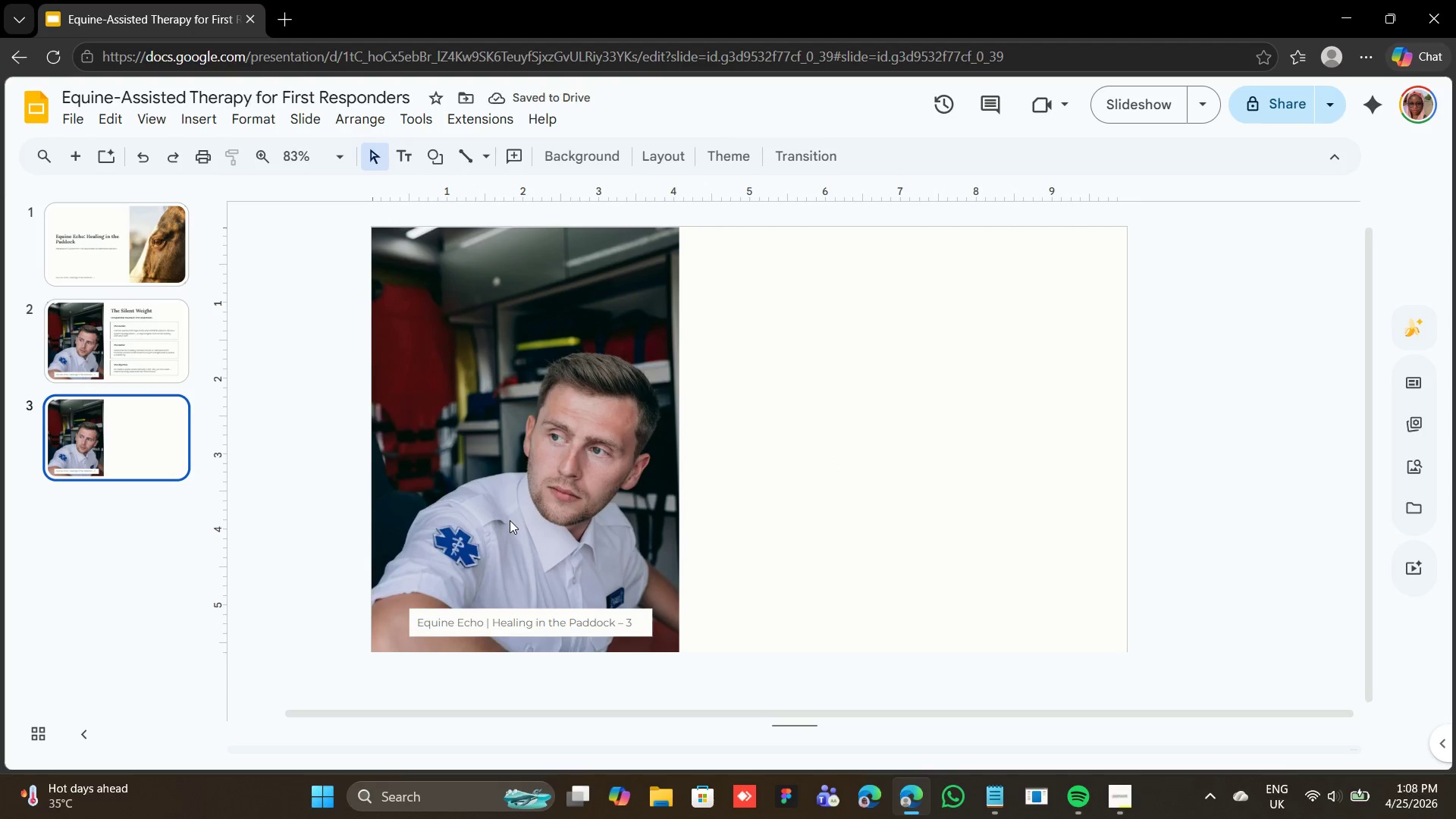 
left_click([510, 520])
 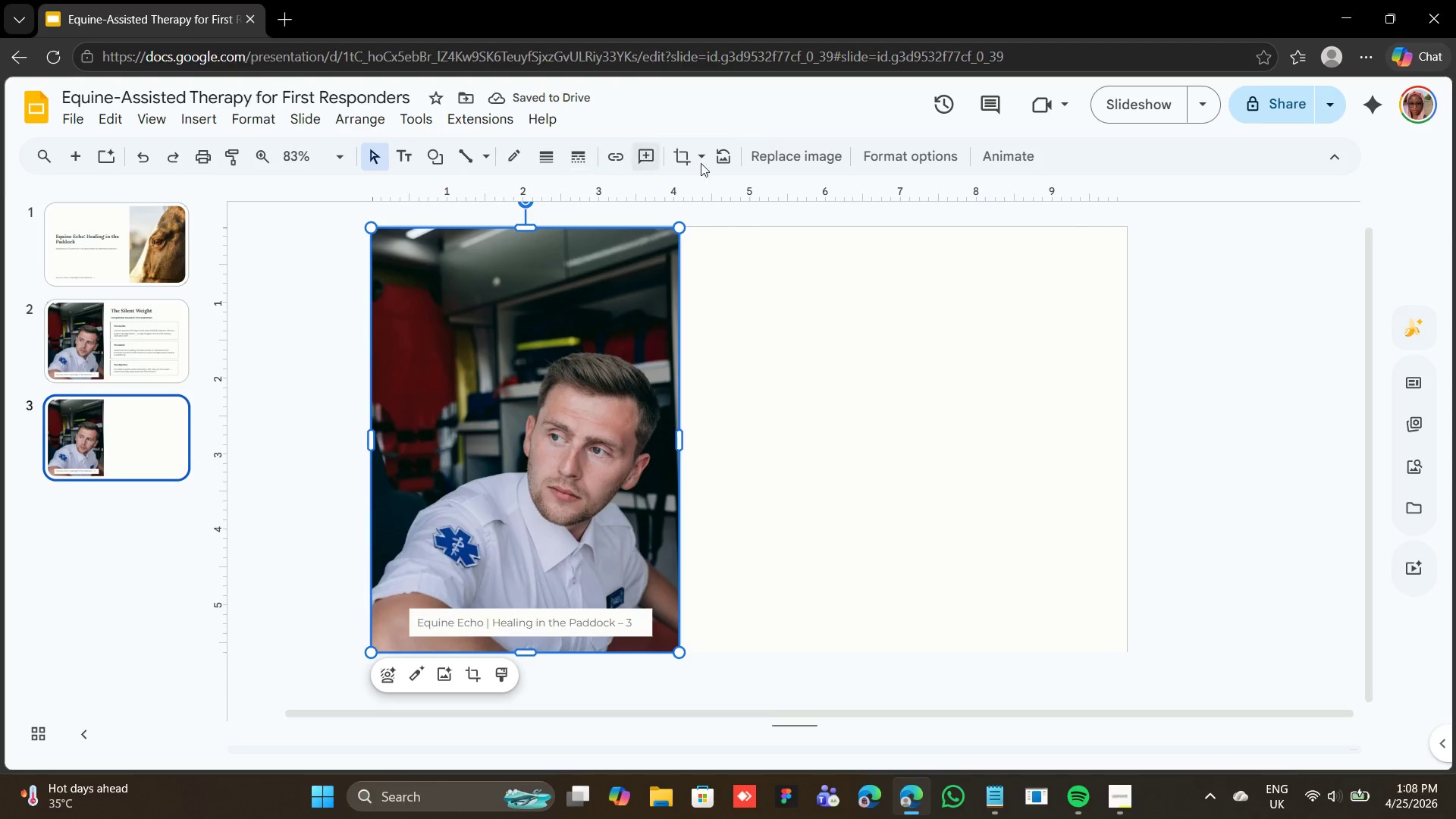 
left_click([765, 152])
 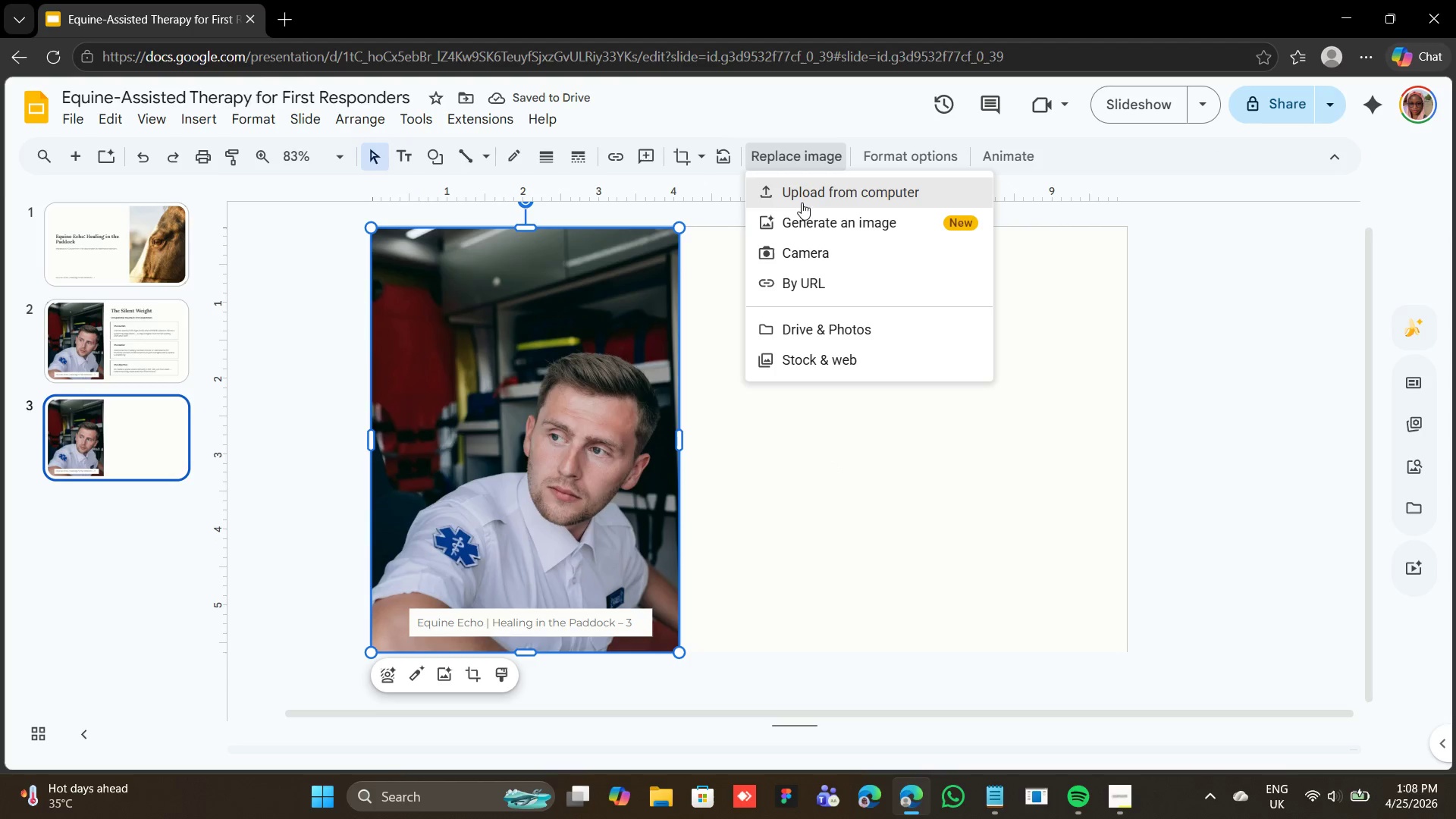 
left_click([809, 189])
 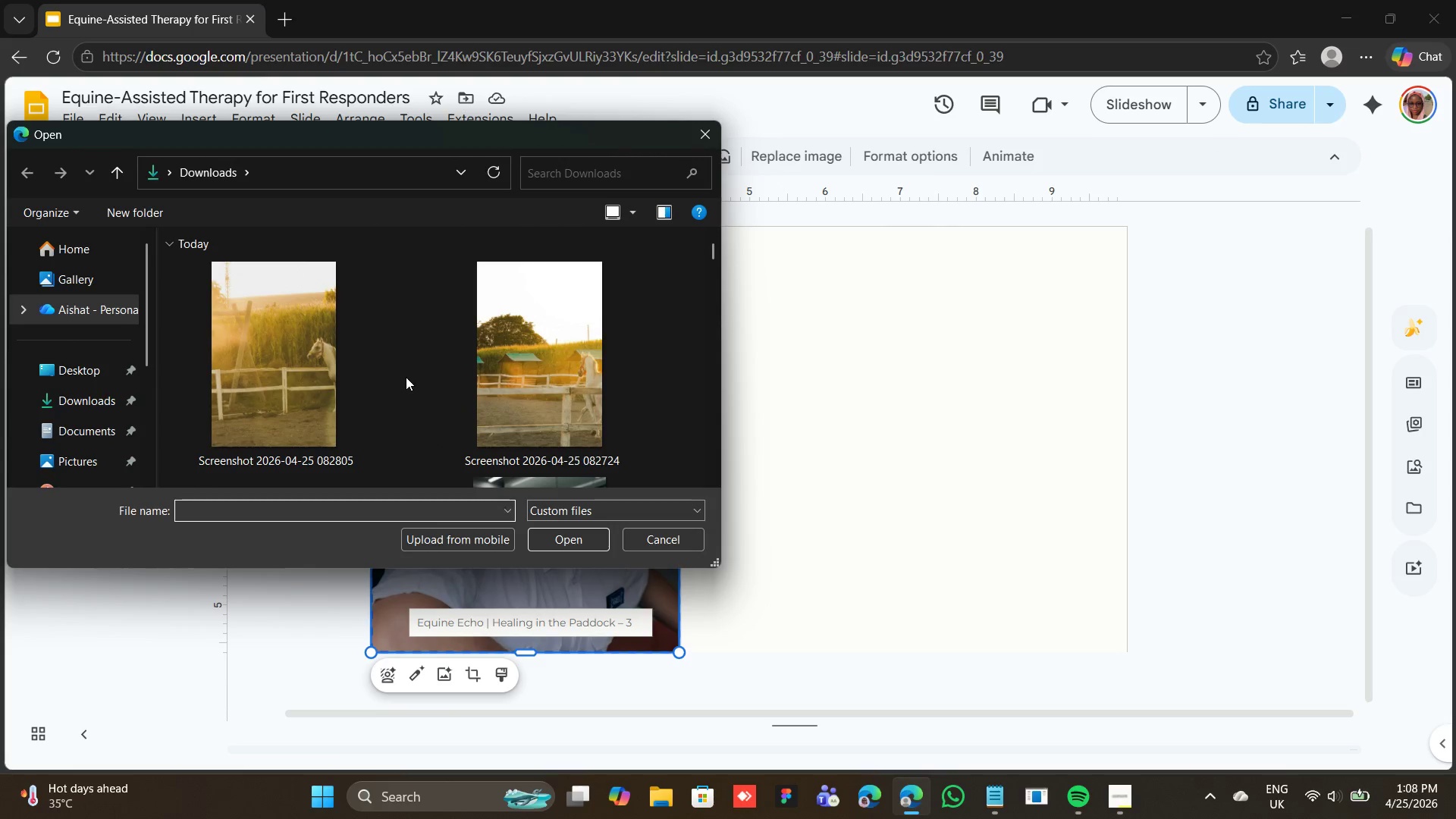 
scroll: coordinate [423, 356], scroll_direction: down, amount: 1.0
 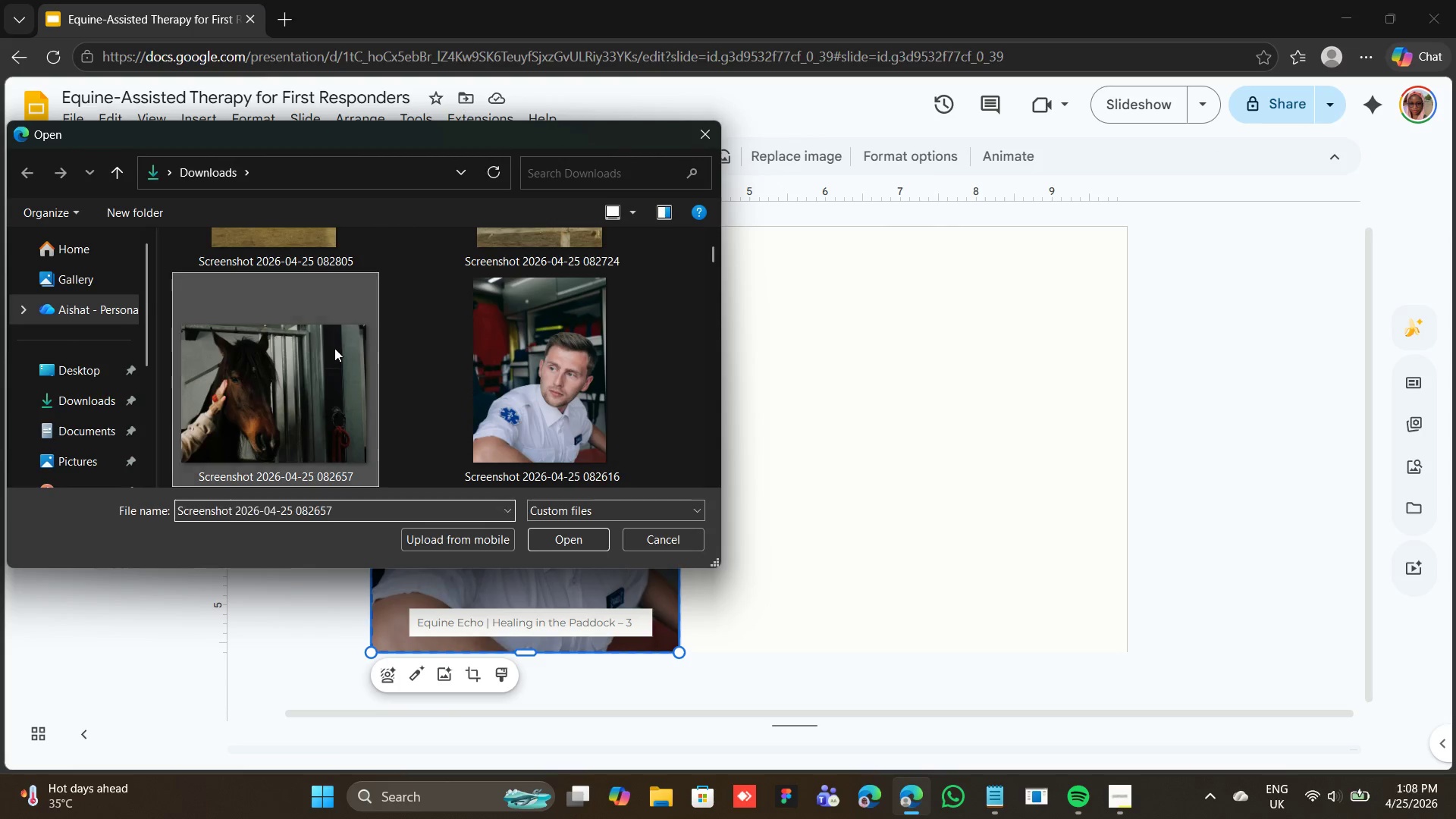 
double_click([334, 348])
 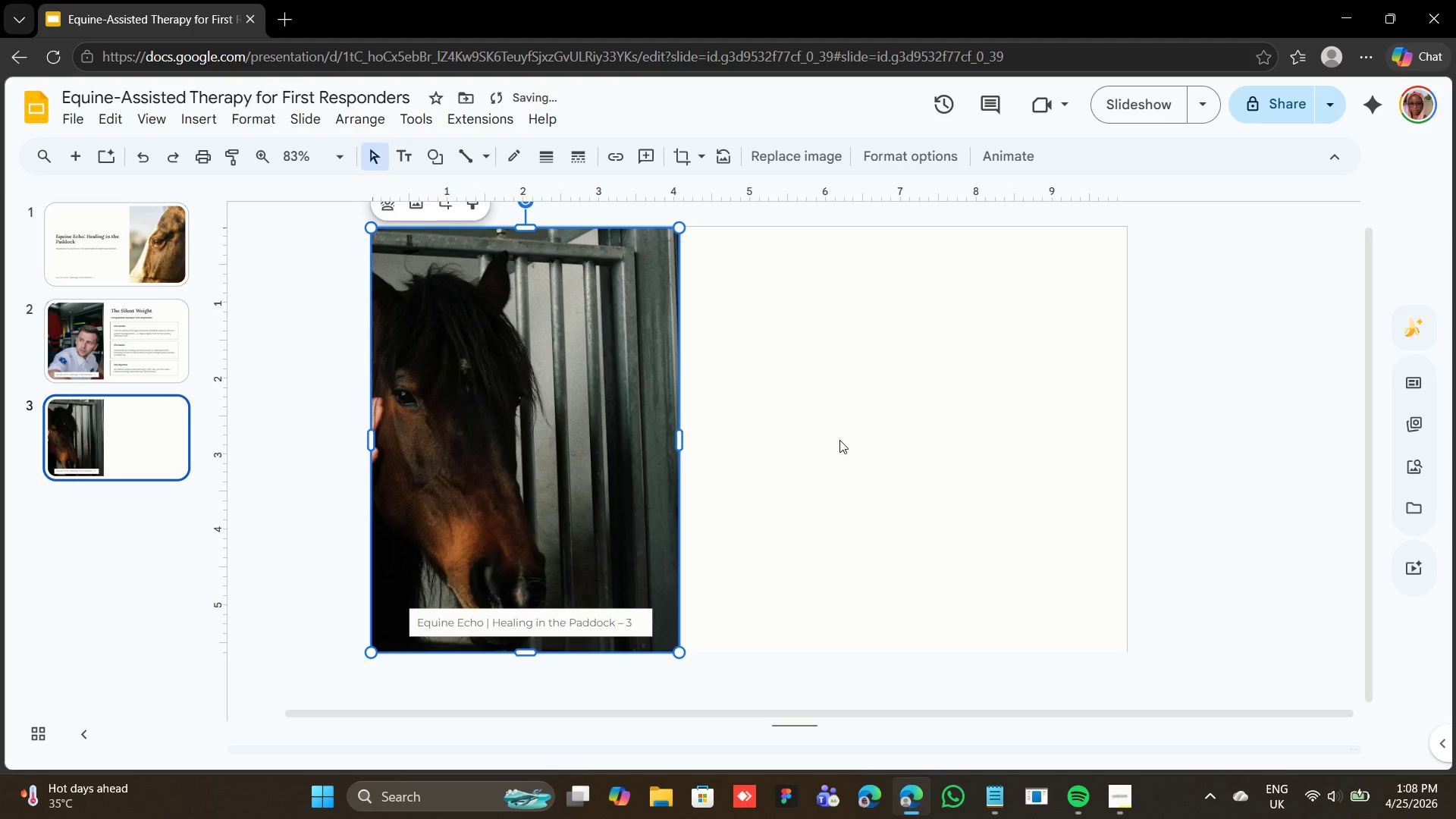 
wait(5.02)
 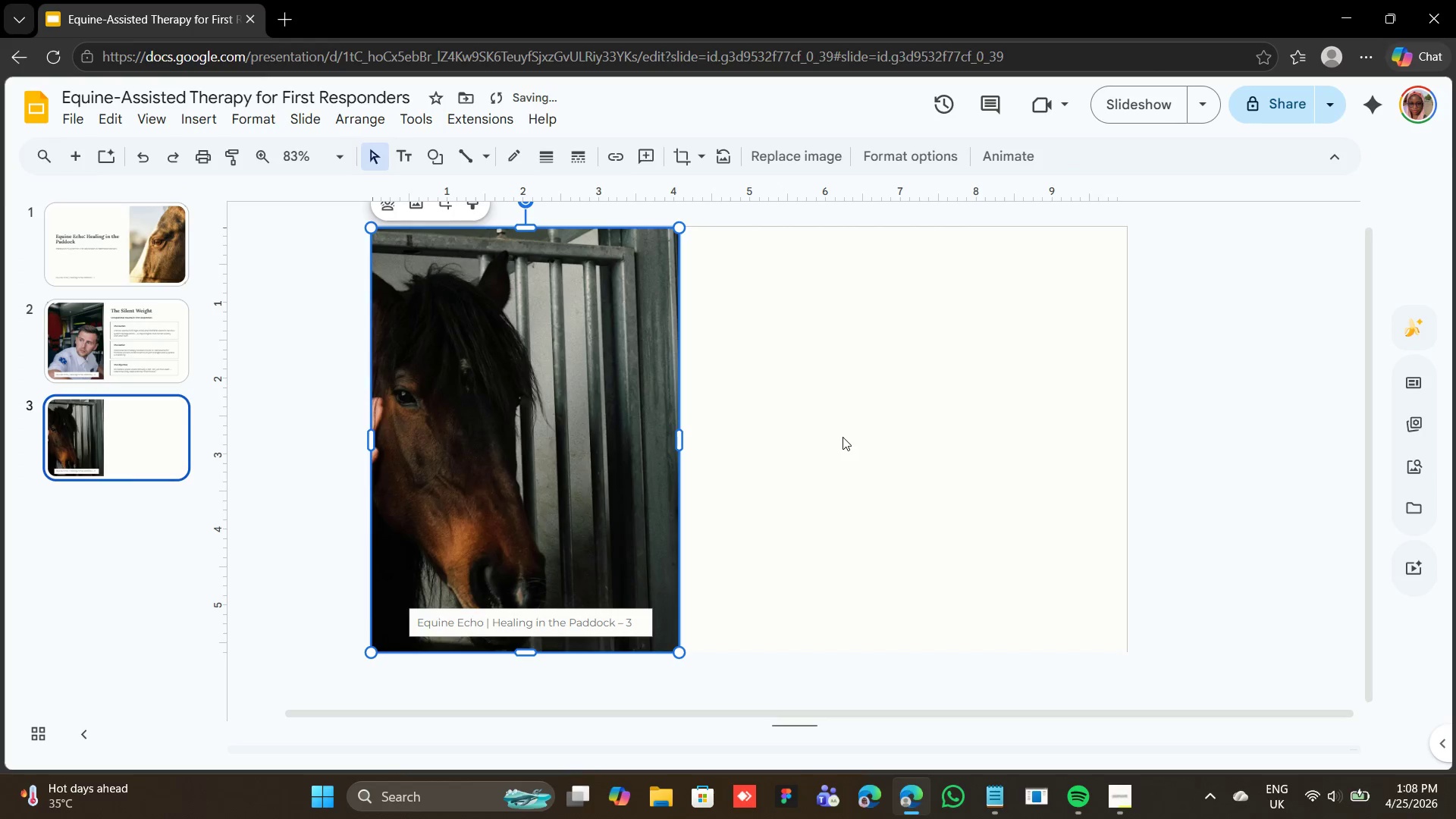 
double_click([572, 406])
 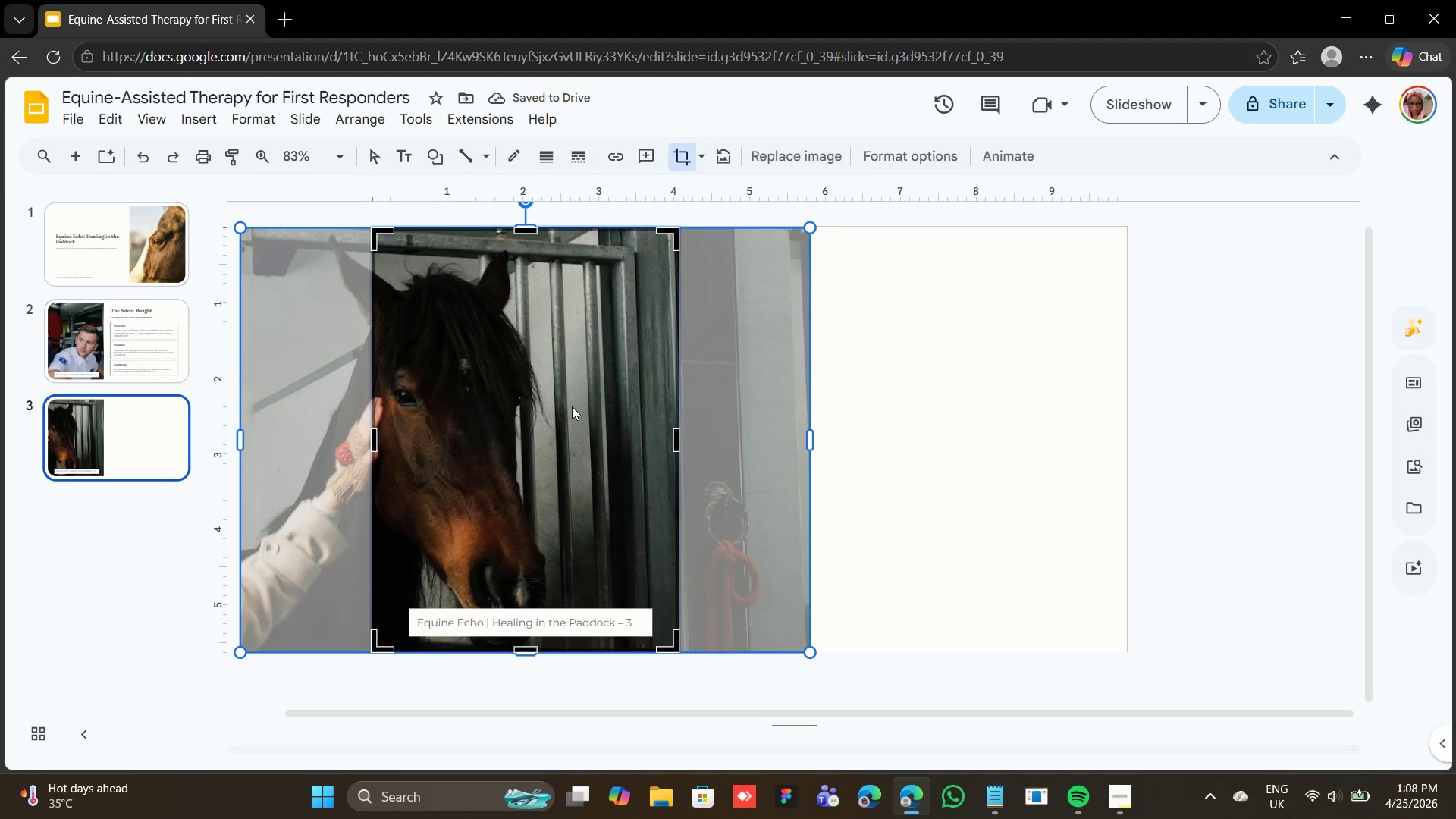 
key(Shift+ArrowRight)
 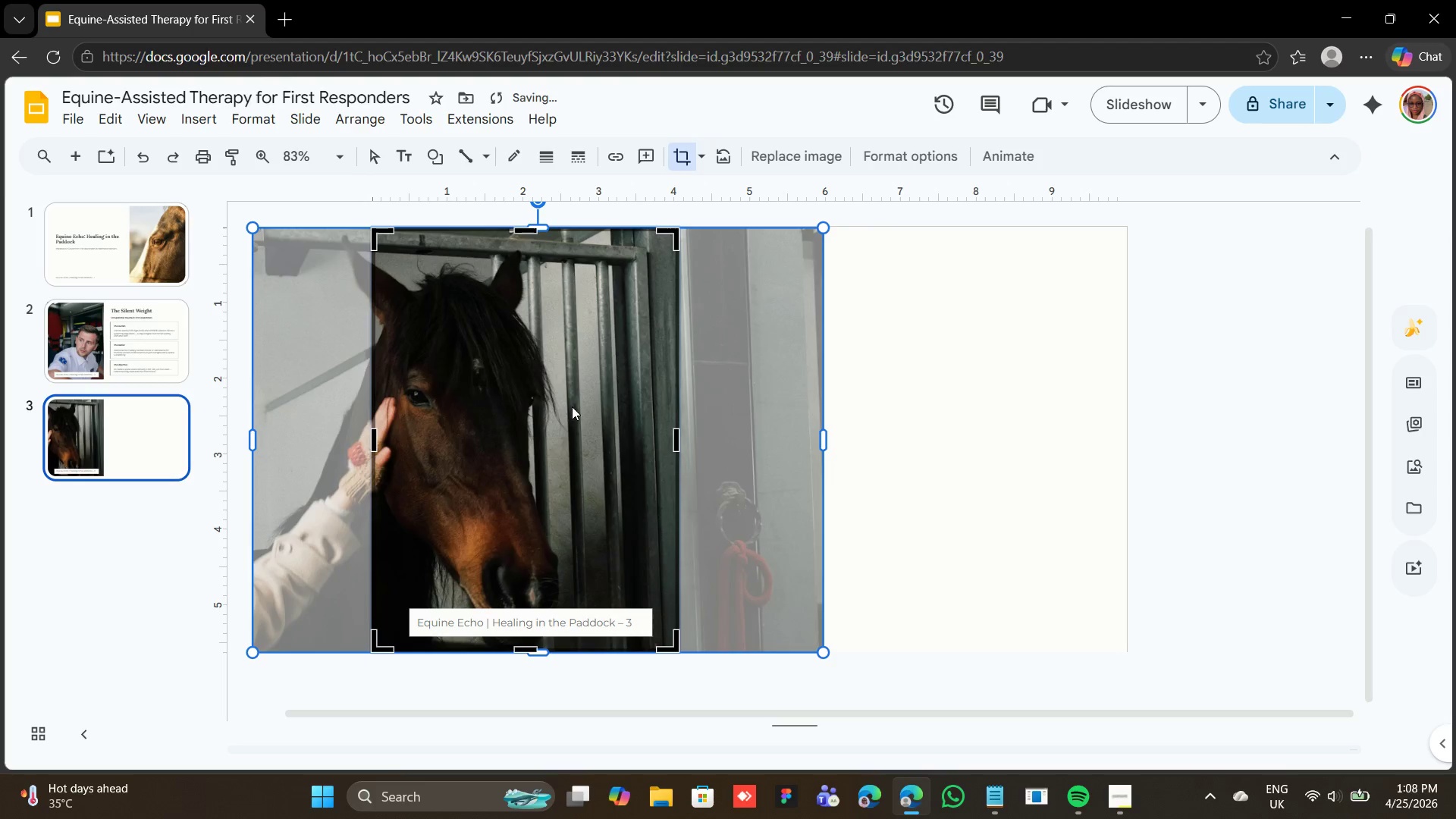 
key(Shift+ArrowRight)
 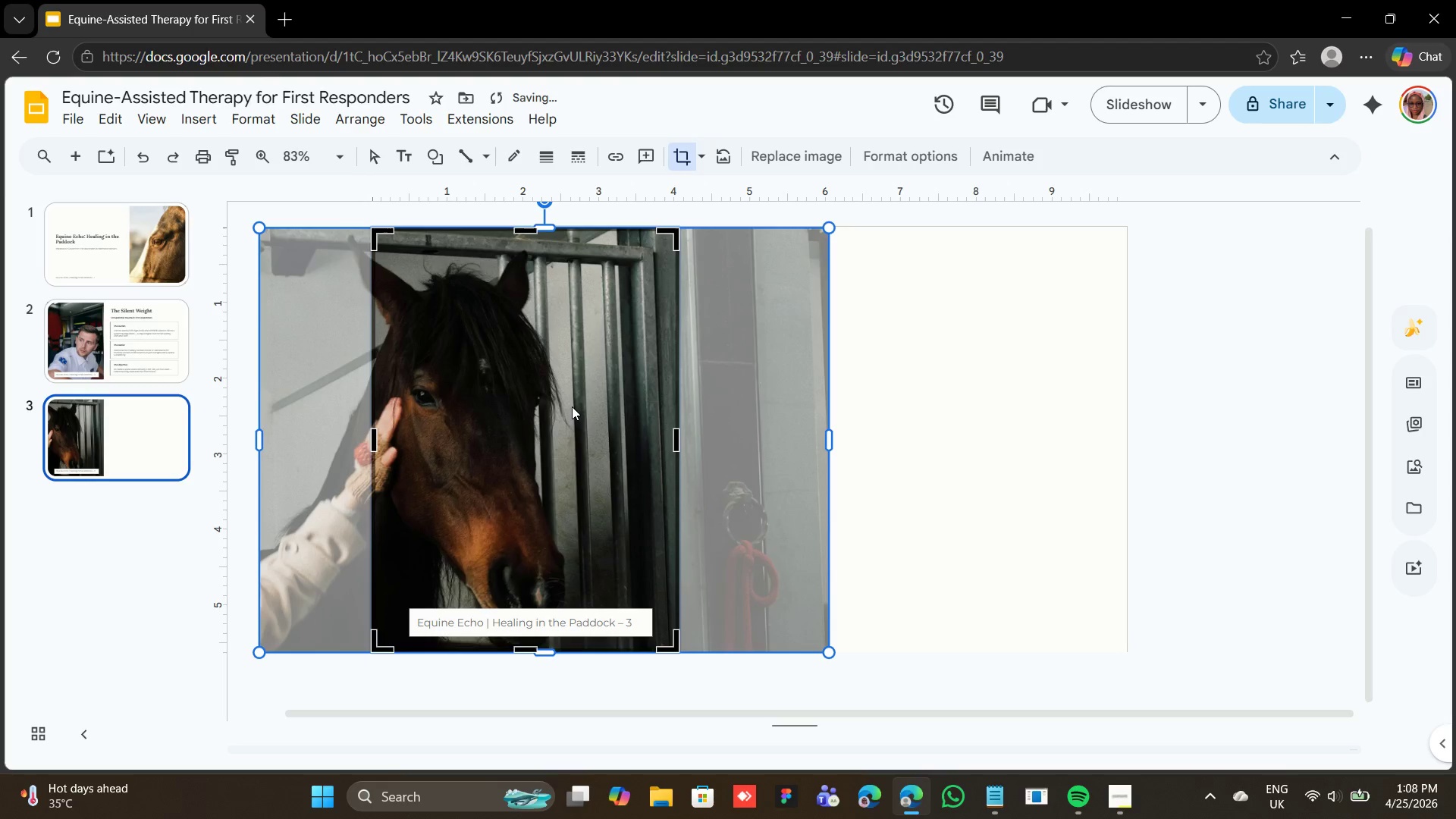 
key(Shift+ArrowRight)
 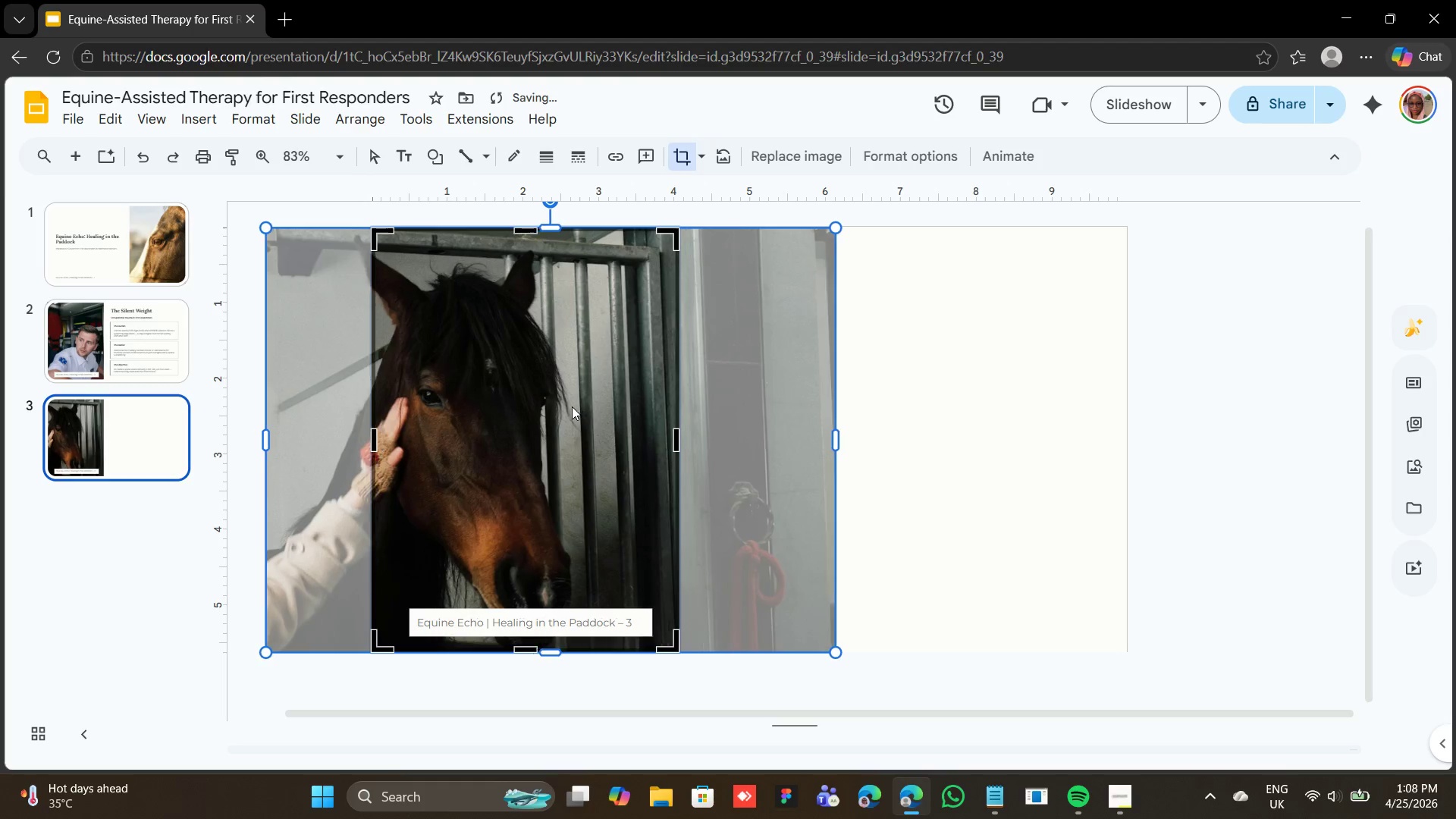 
key(Shift+ArrowRight)
 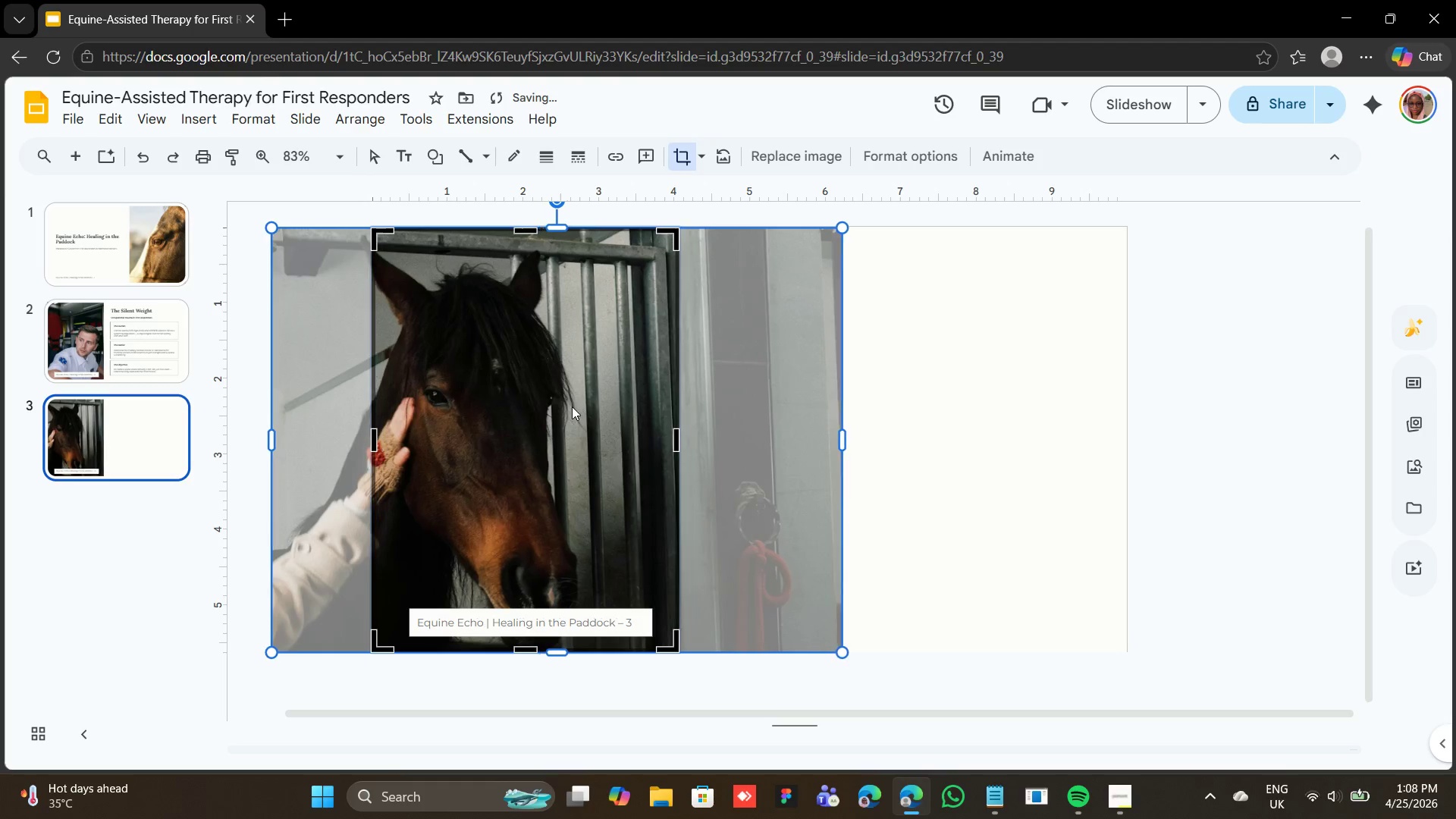 
key(Shift+ArrowRight)
 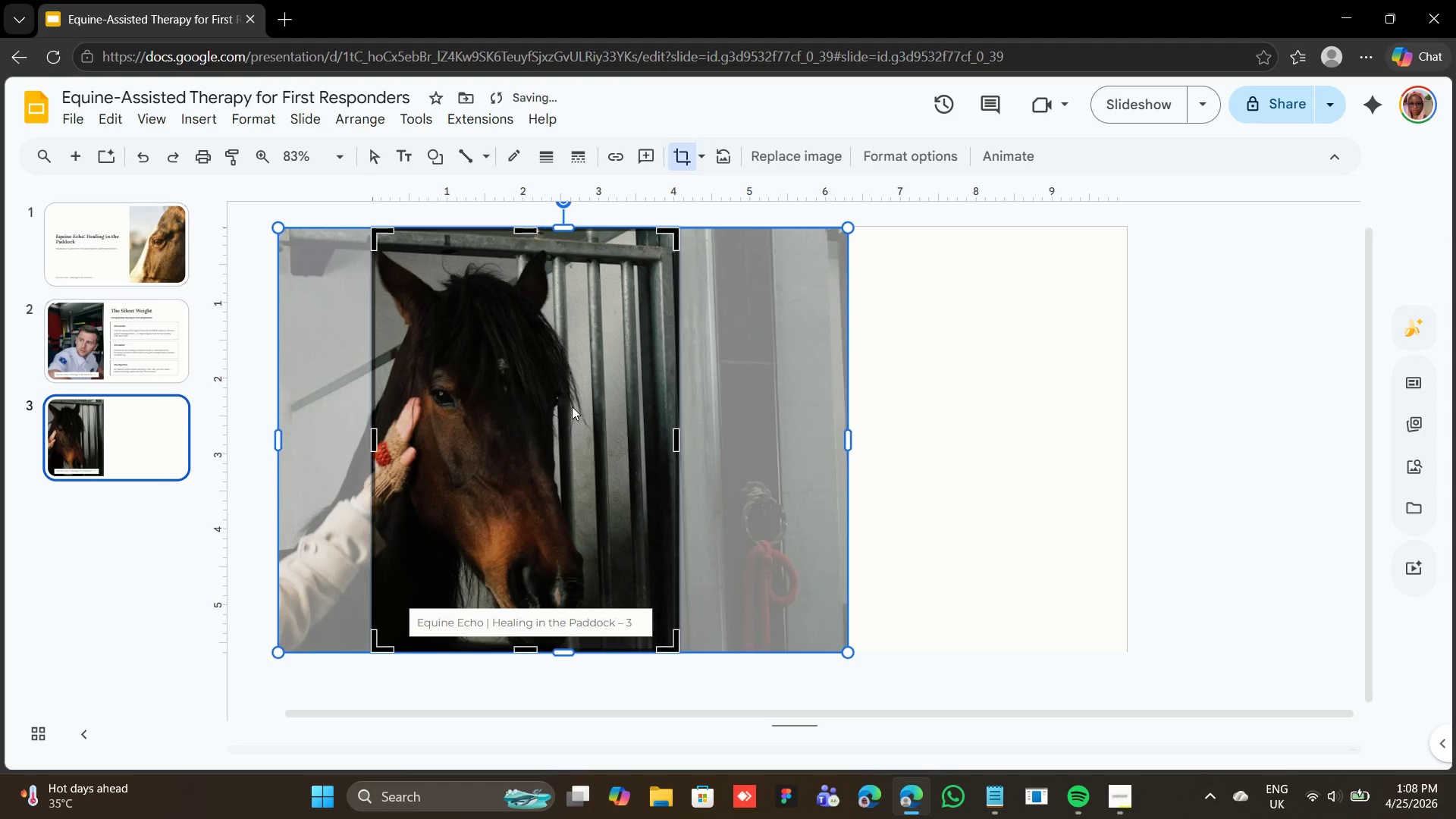 
key(Shift+ArrowRight)
 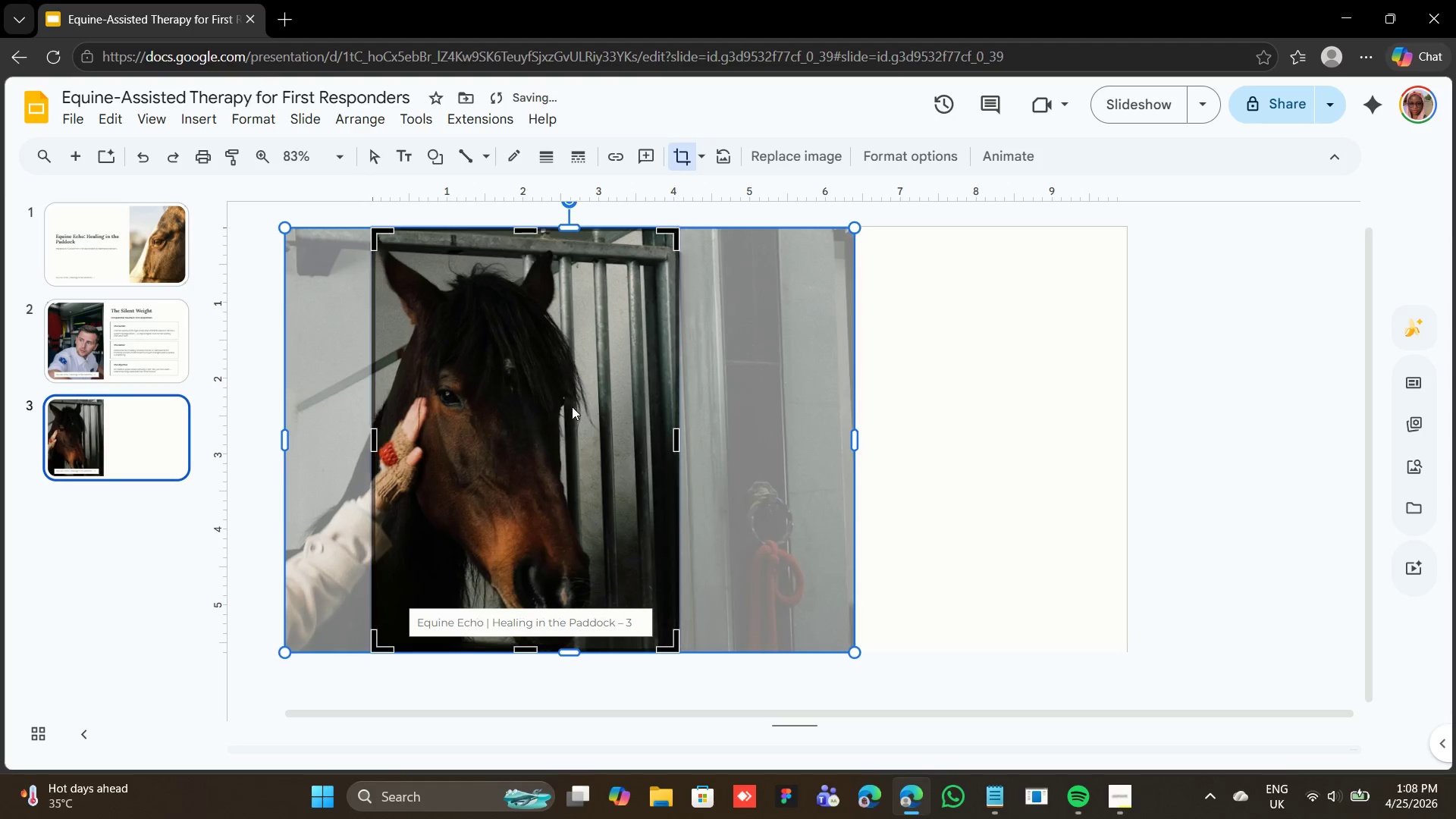 
key(Shift+ArrowRight)
 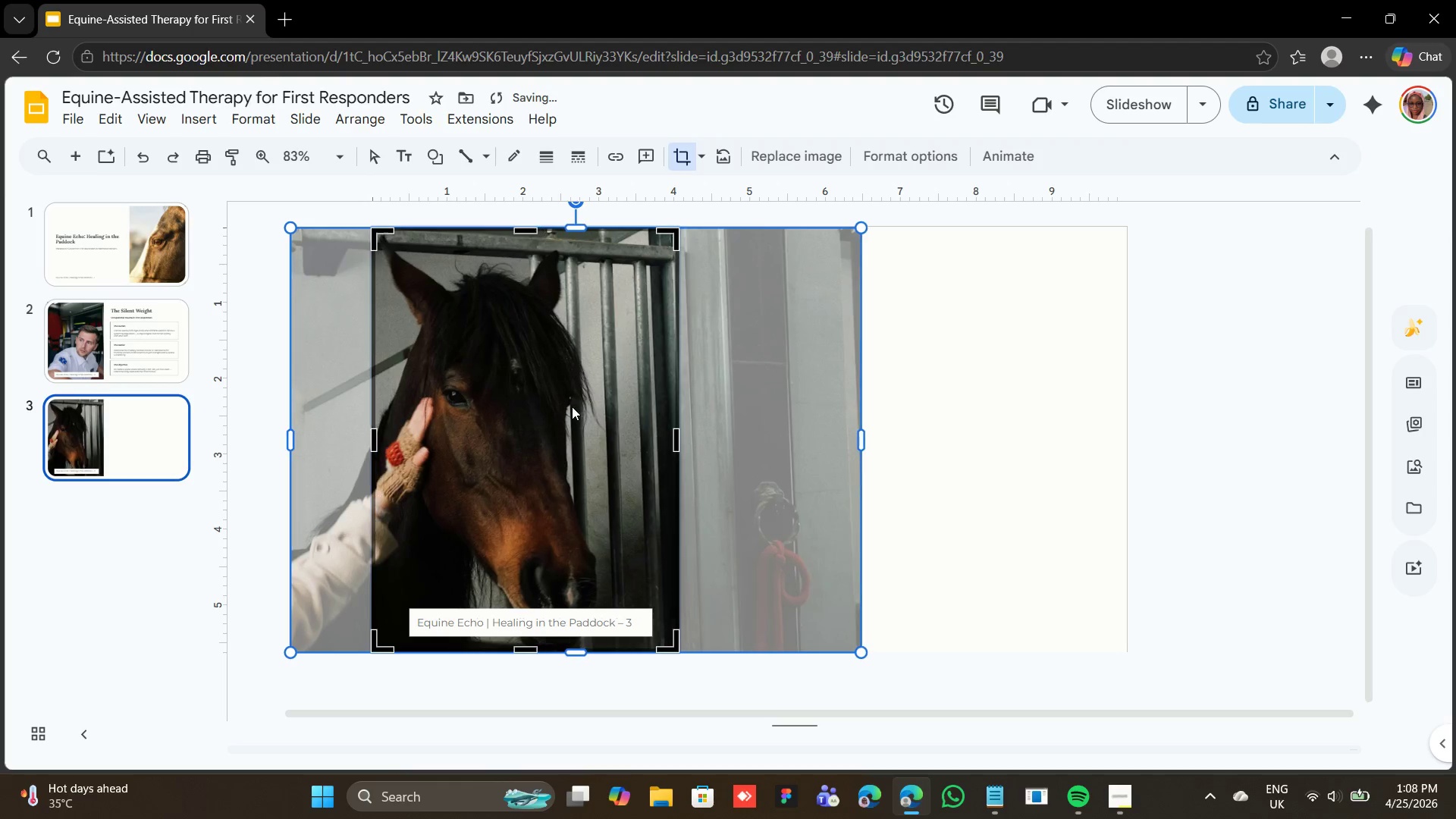 
key(Shift+ArrowRight)
 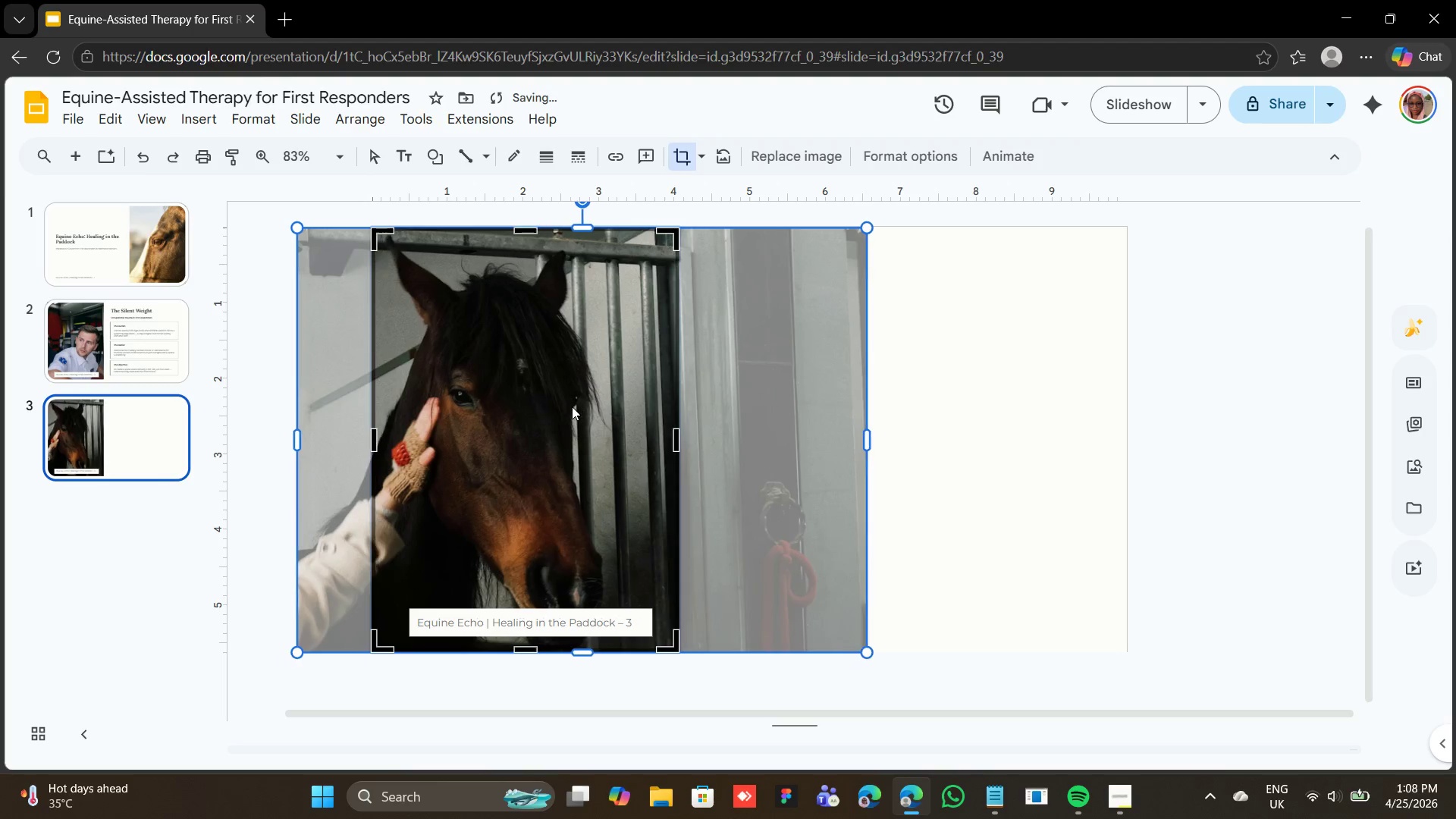 
key(Shift+ArrowRight)
 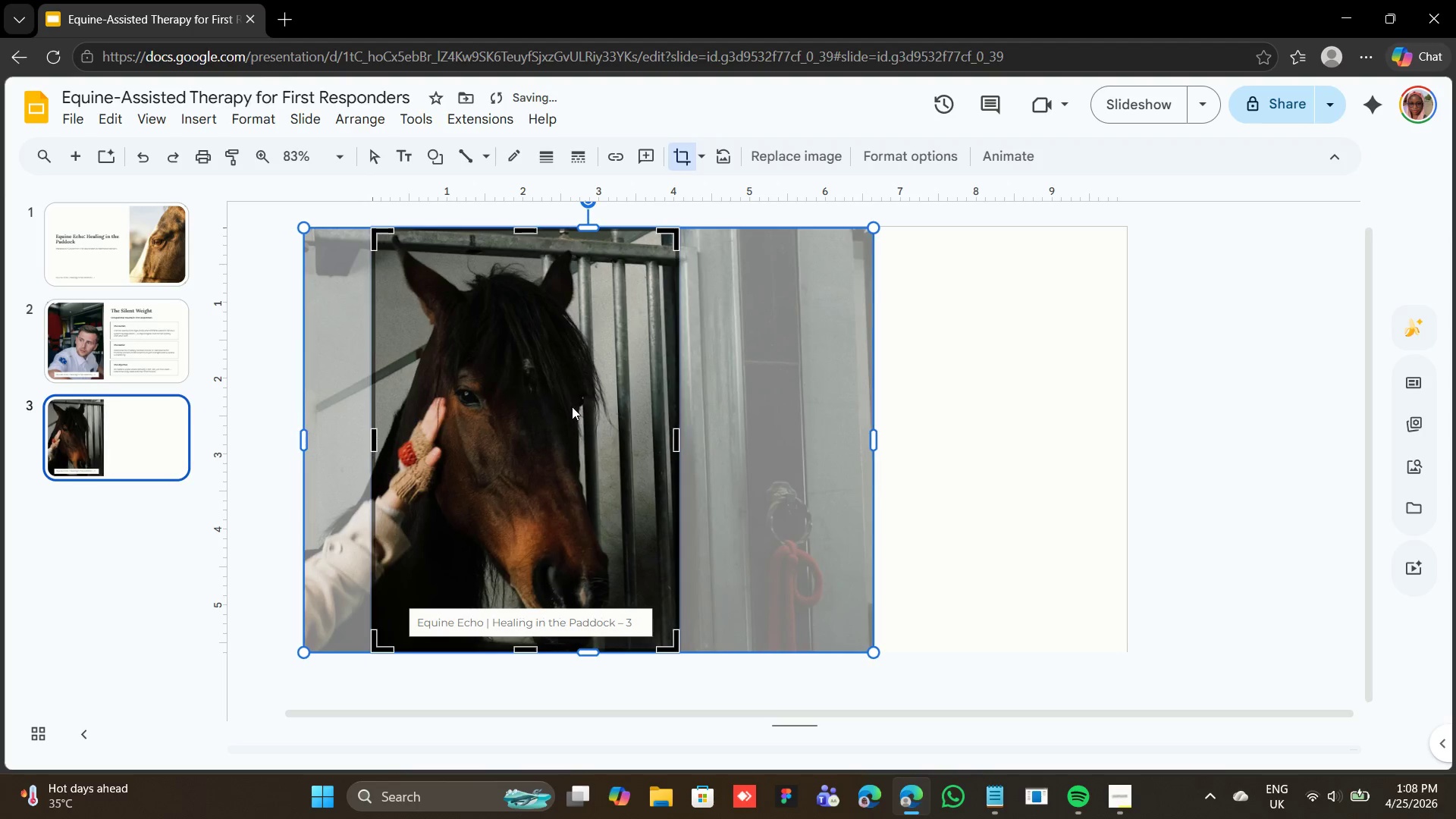 
key(Shift+ArrowRight)
 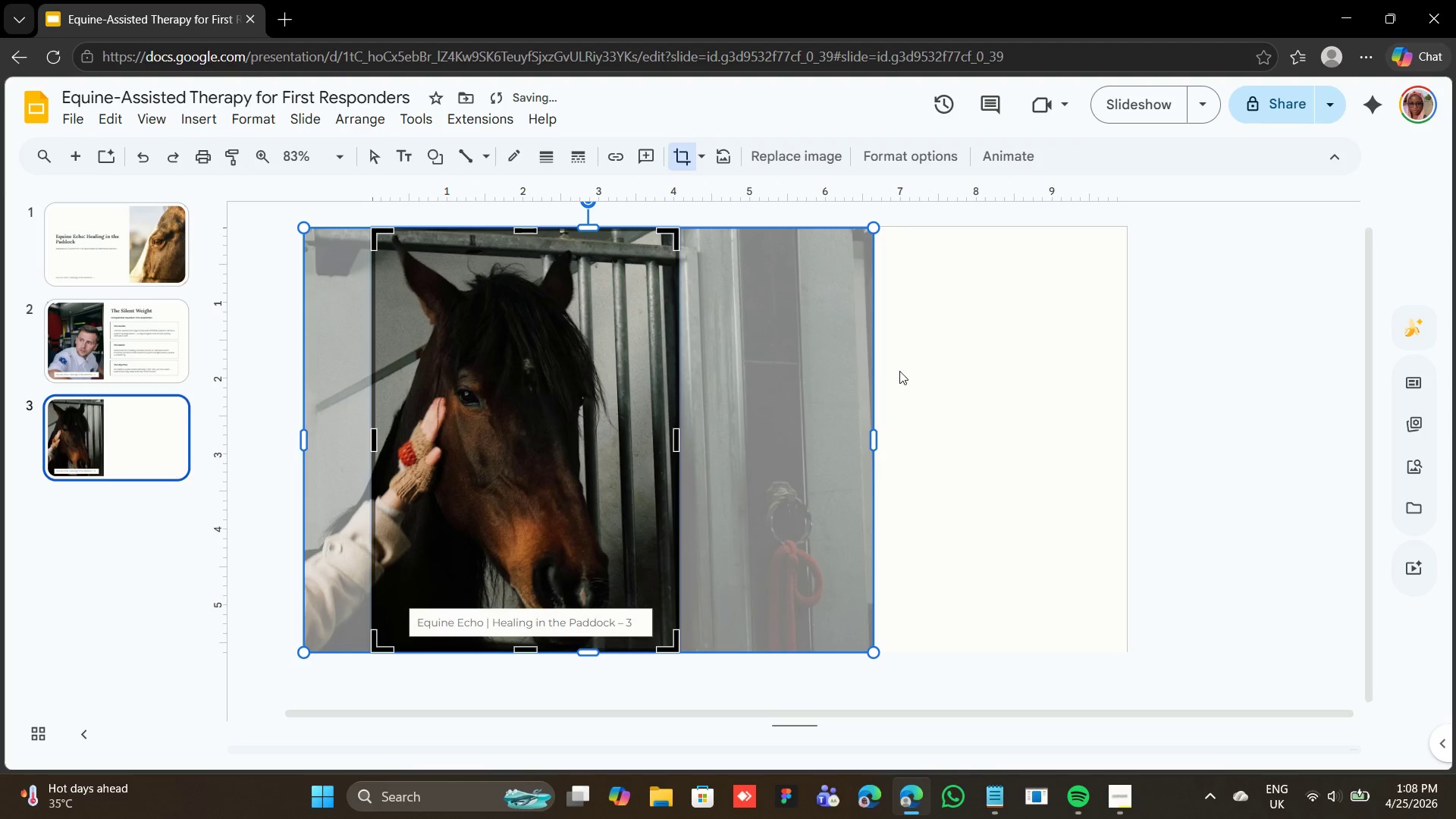 
left_click([992, 431])
 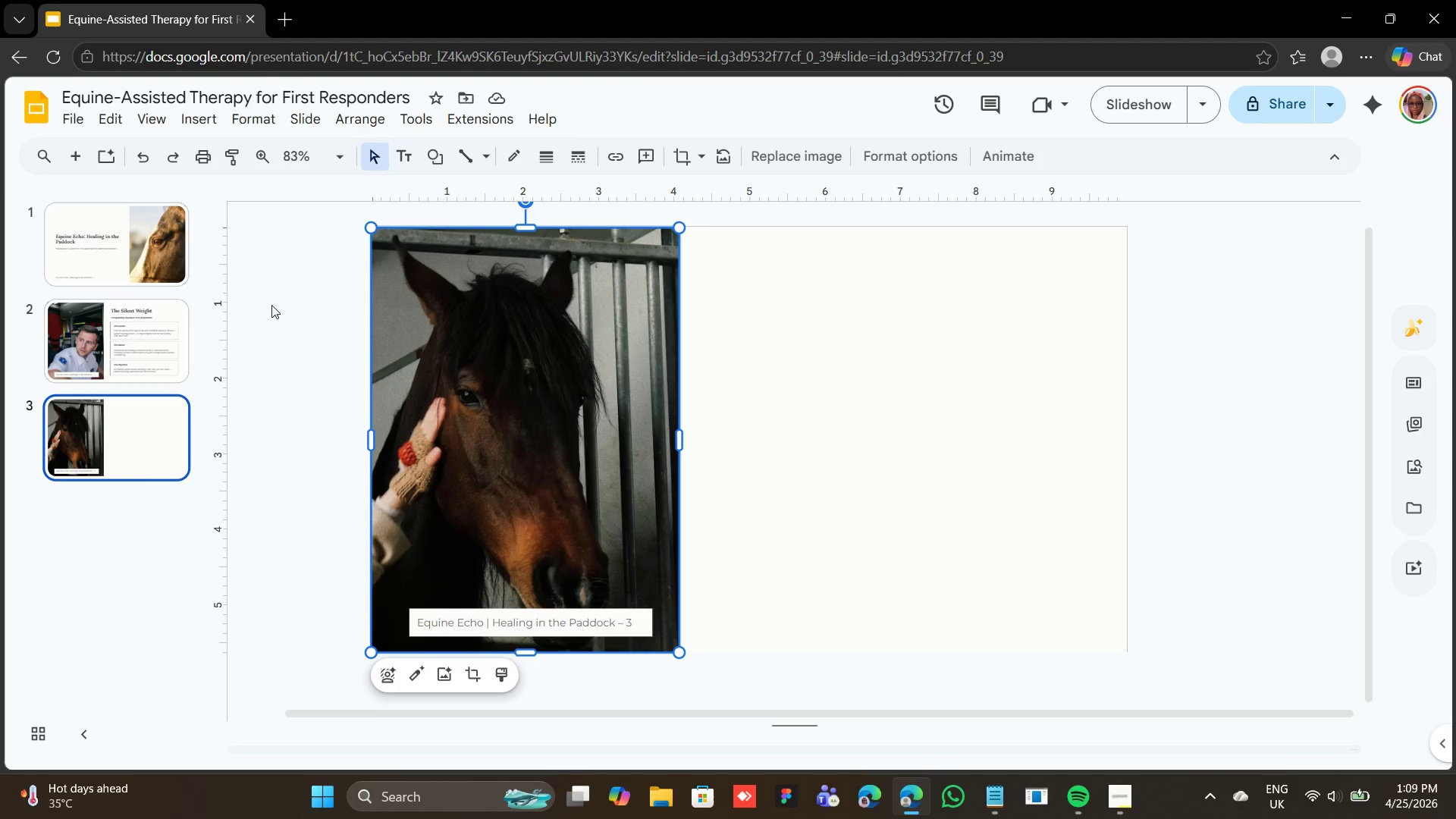 
wait(5.06)
 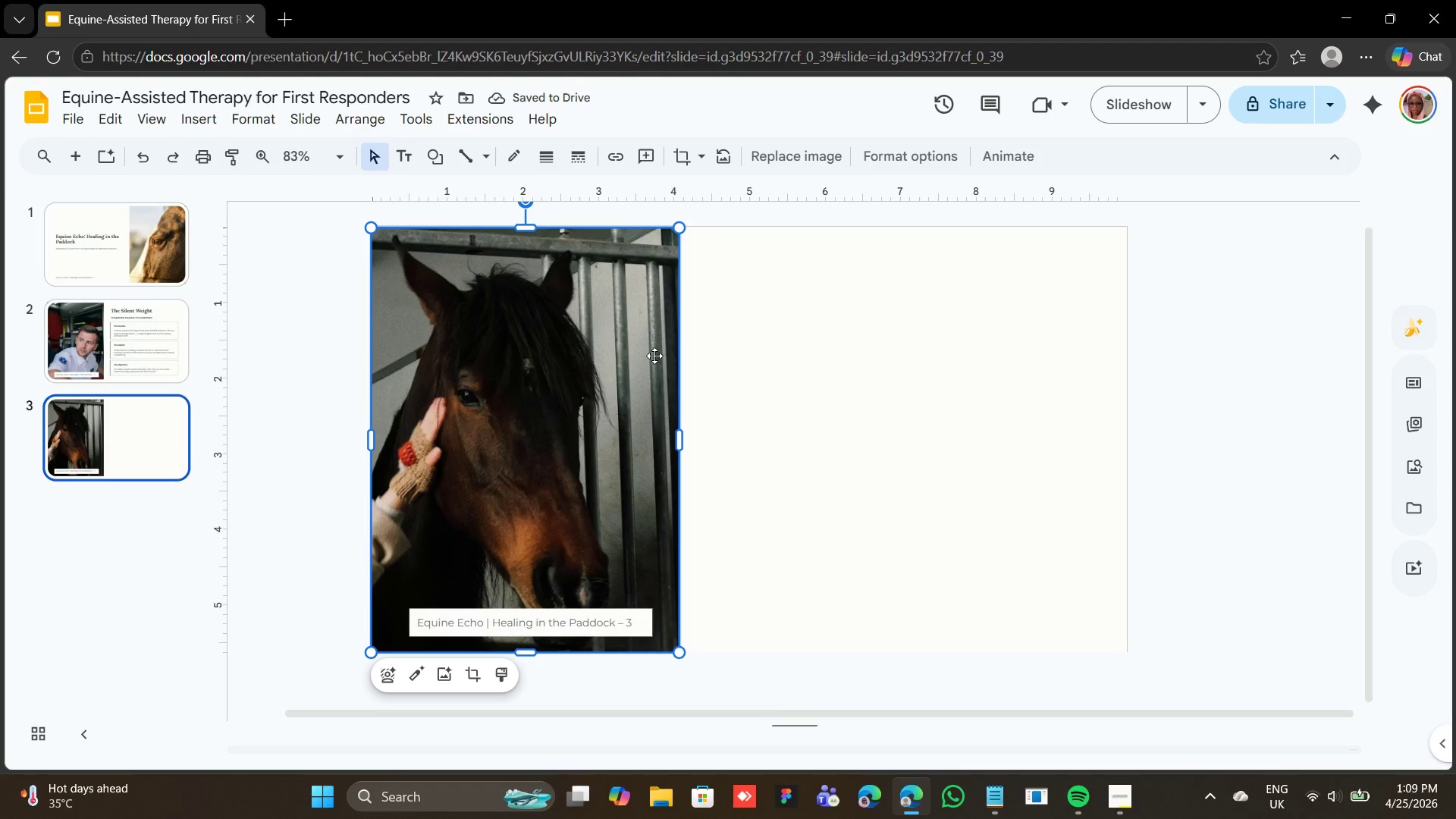 
left_click([92, 317])
 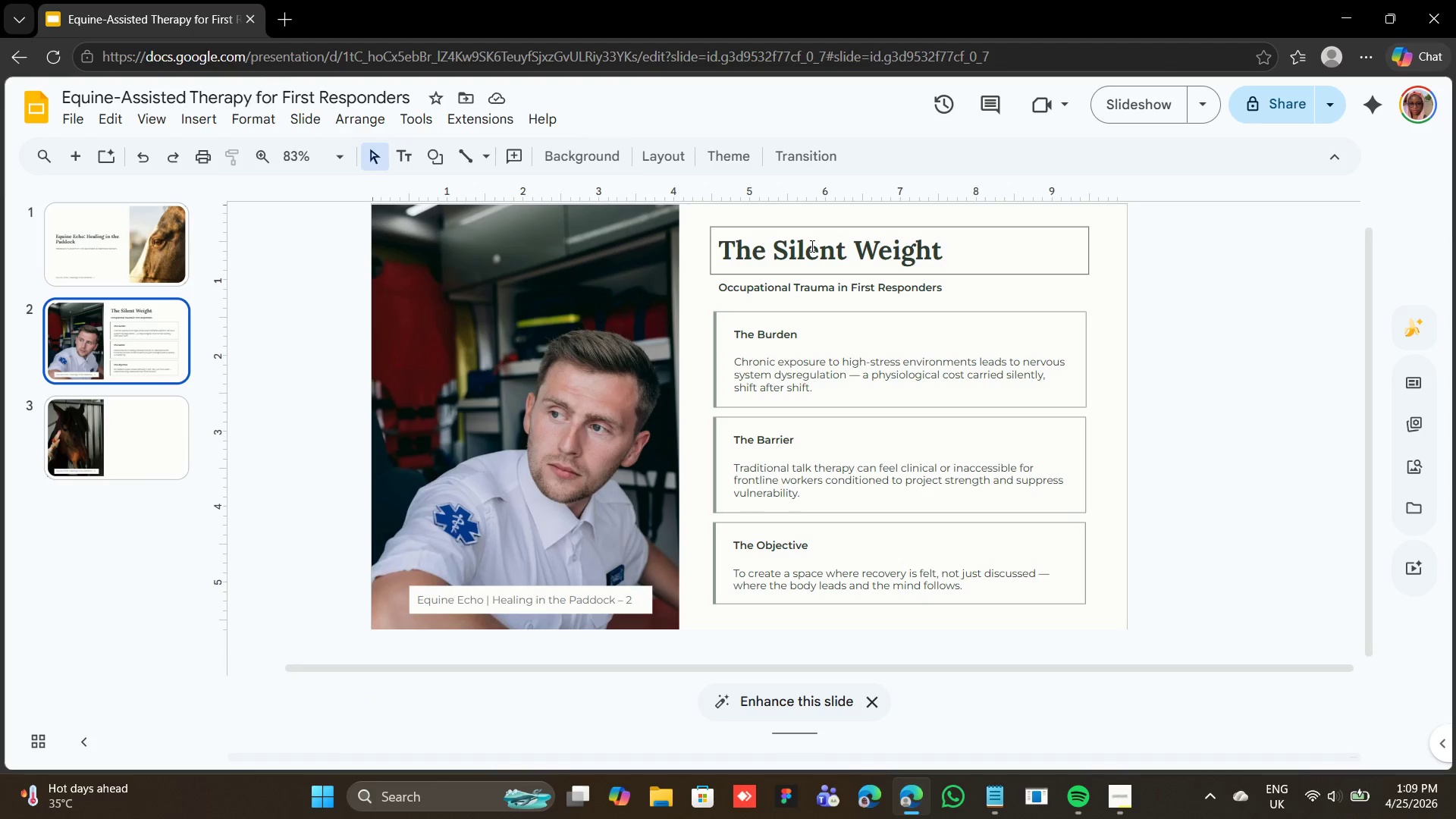 
hold_key(key=ShiftLeft, duration=1.45)
left_click([811, 246])
 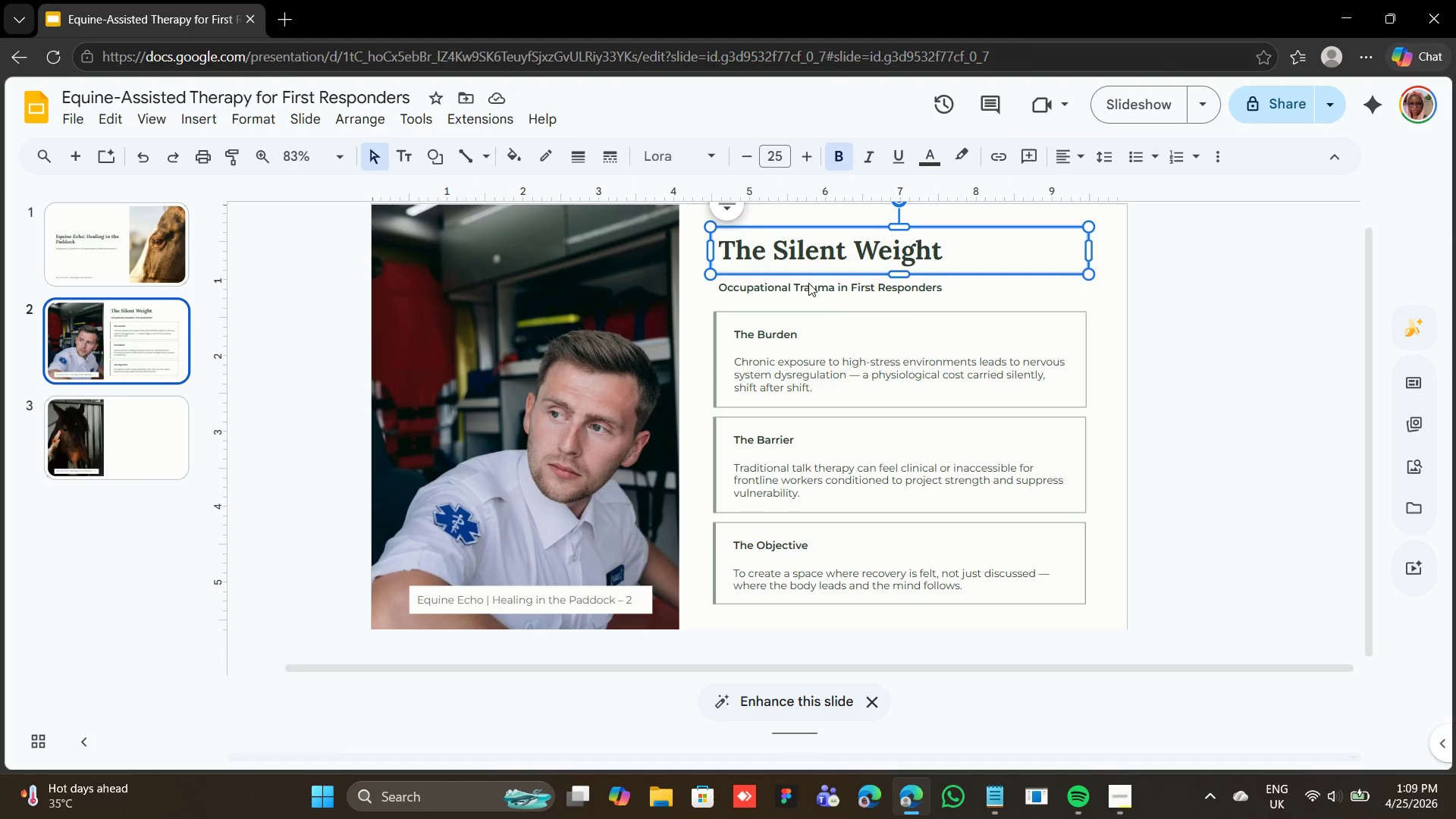 
left_click([808, 283])
 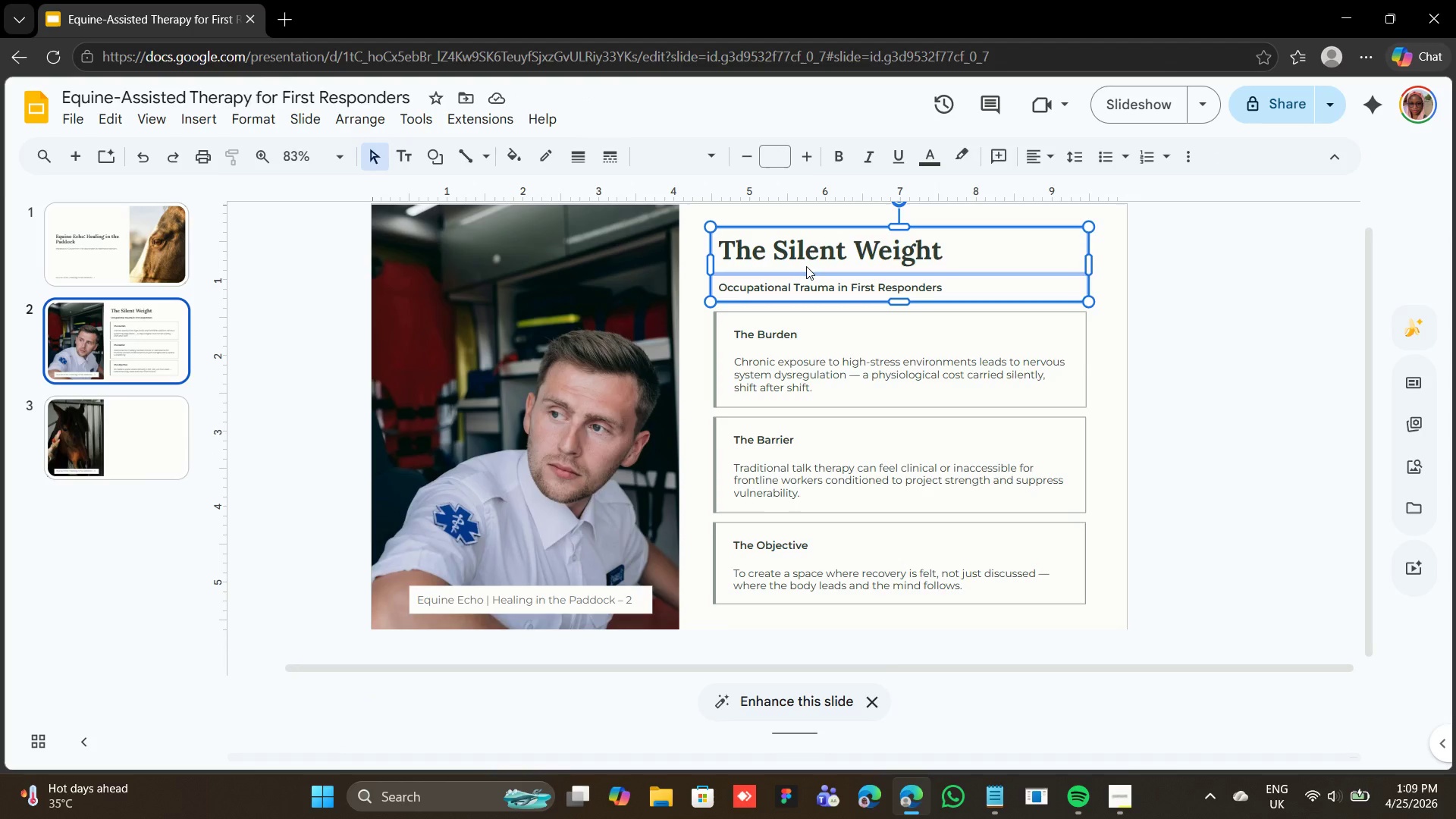 
right_click([806, 266])
 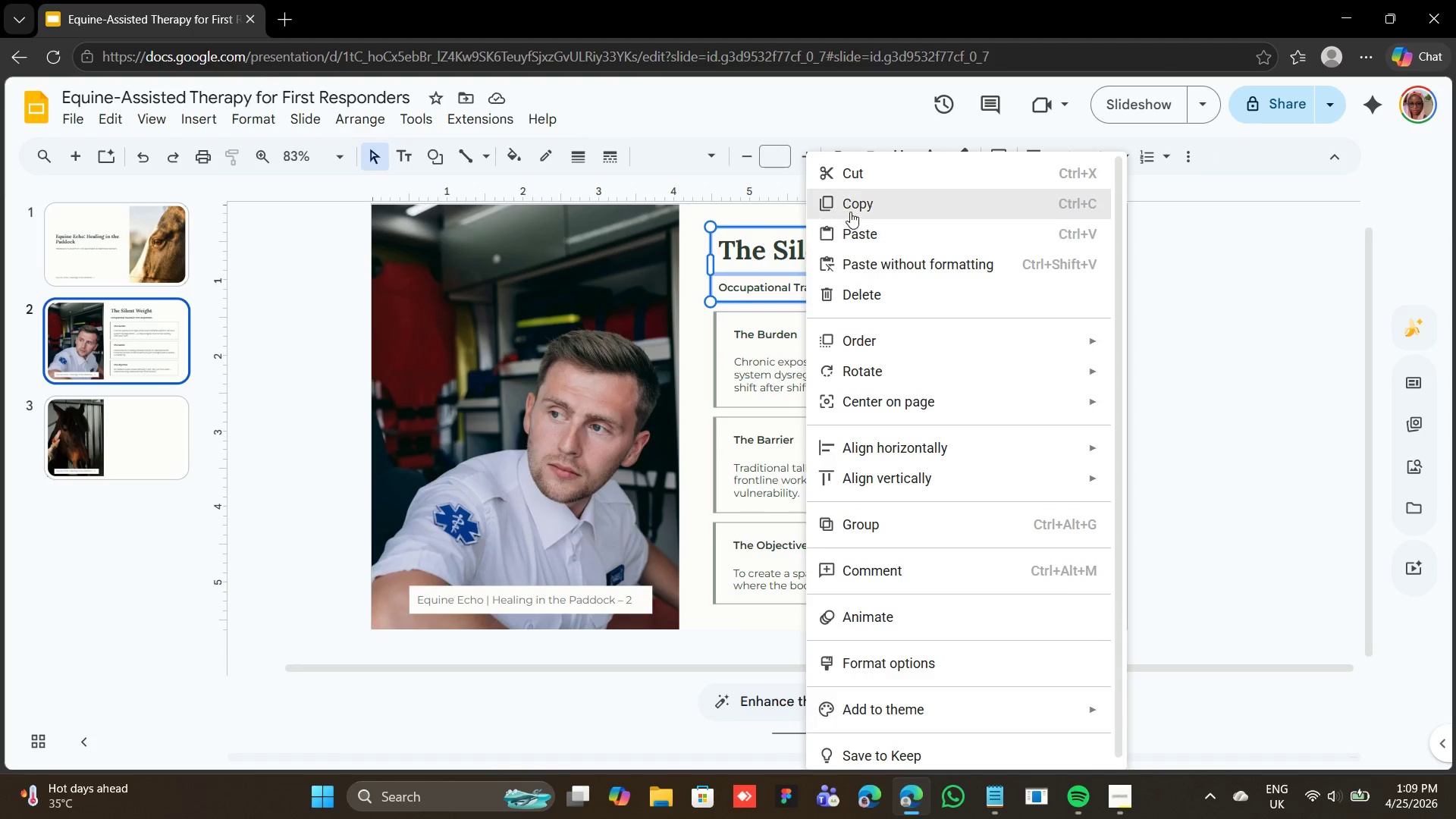 
left_click([852, 208])
 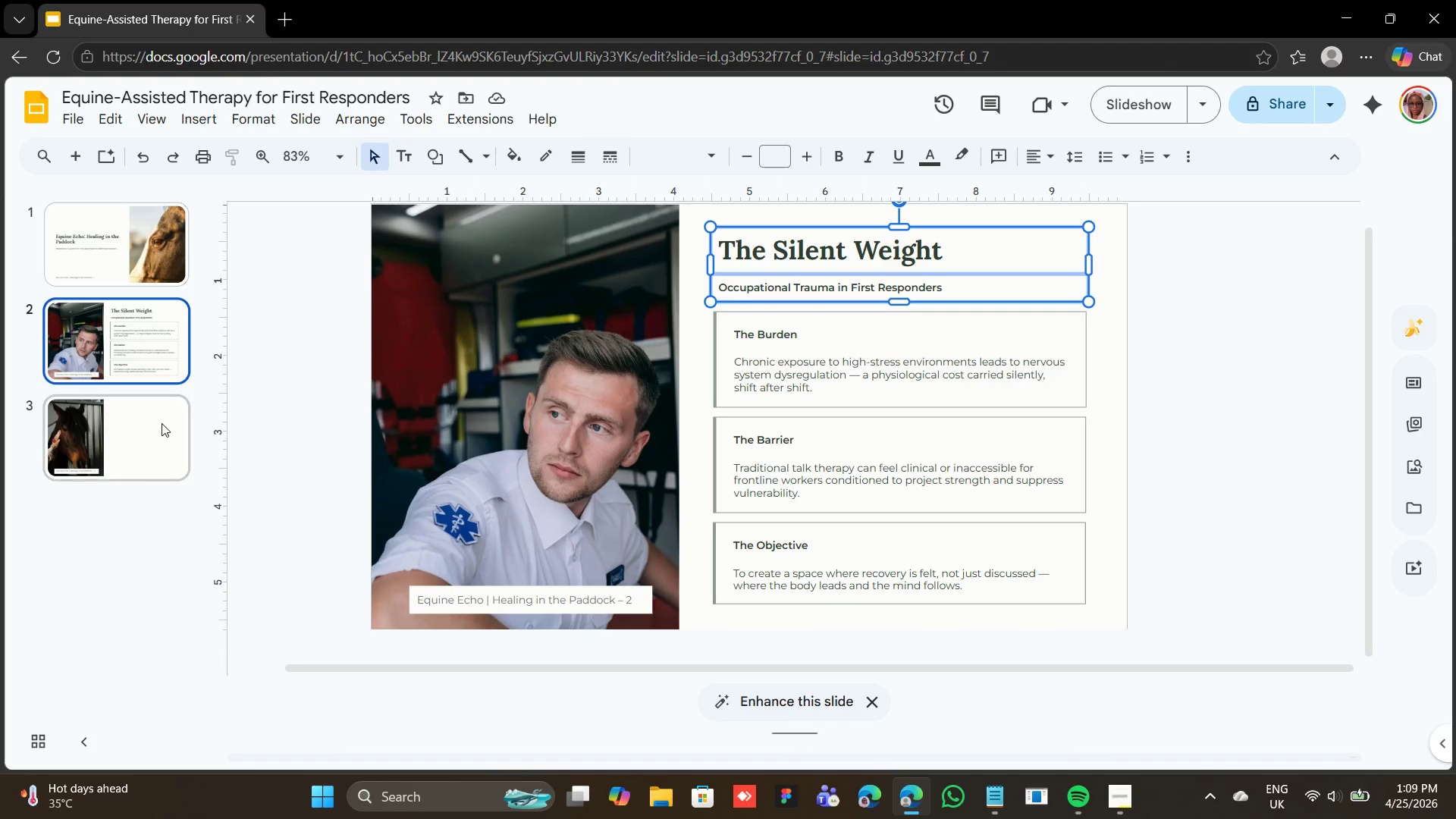 
left_click([164, 422])
 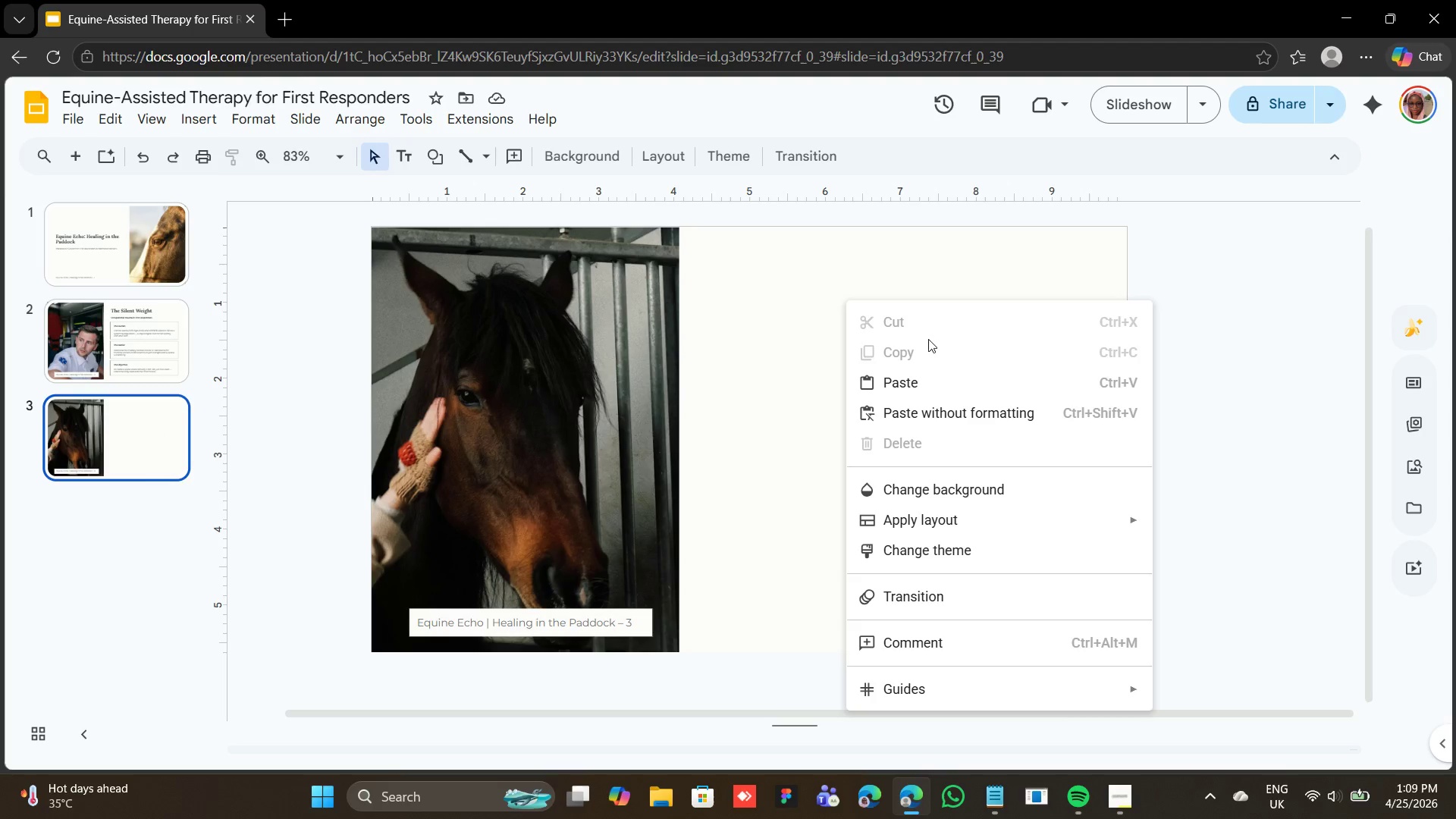 
left_click([940, 378])
 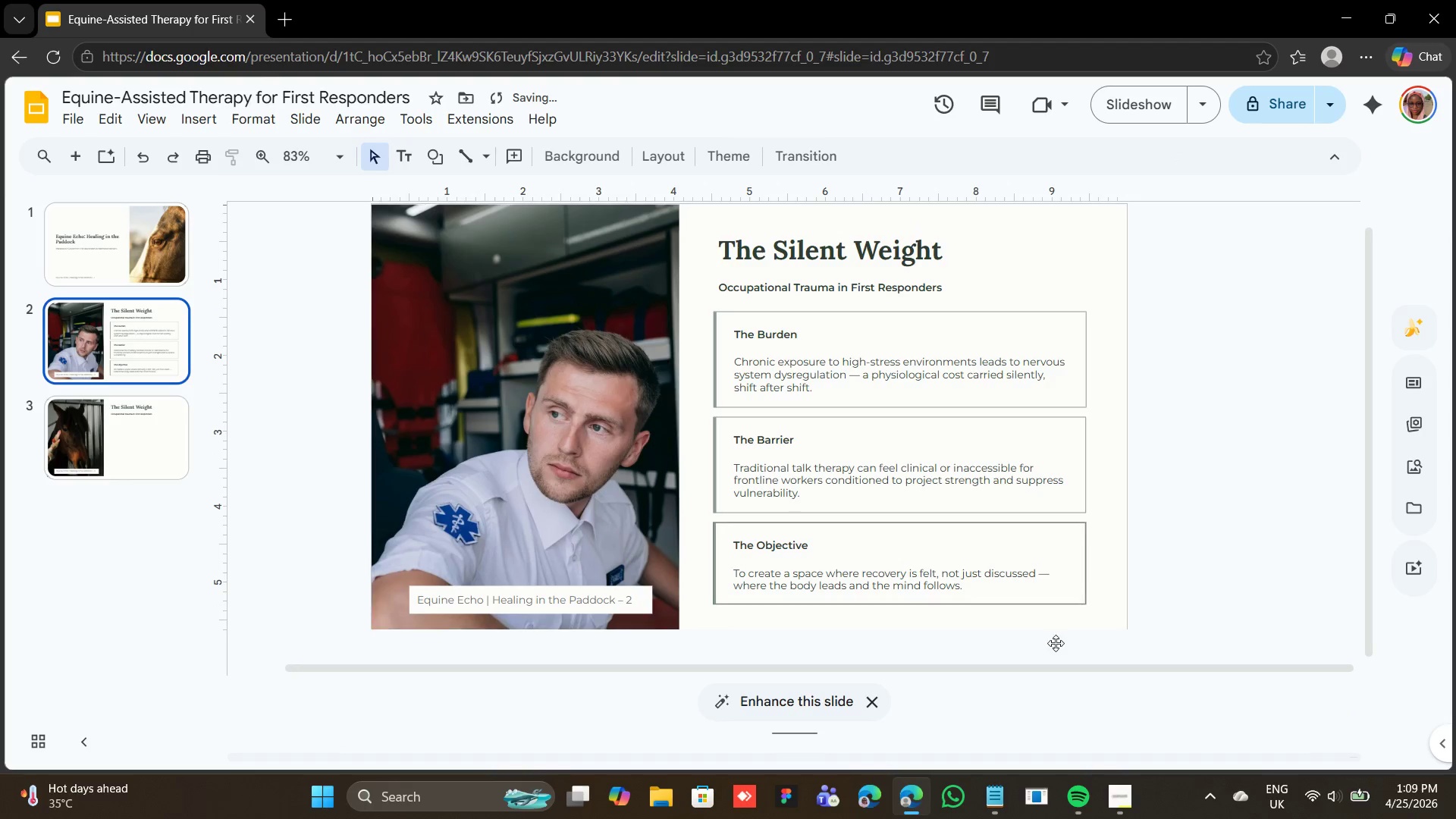 
mouse_move([993, 806])
 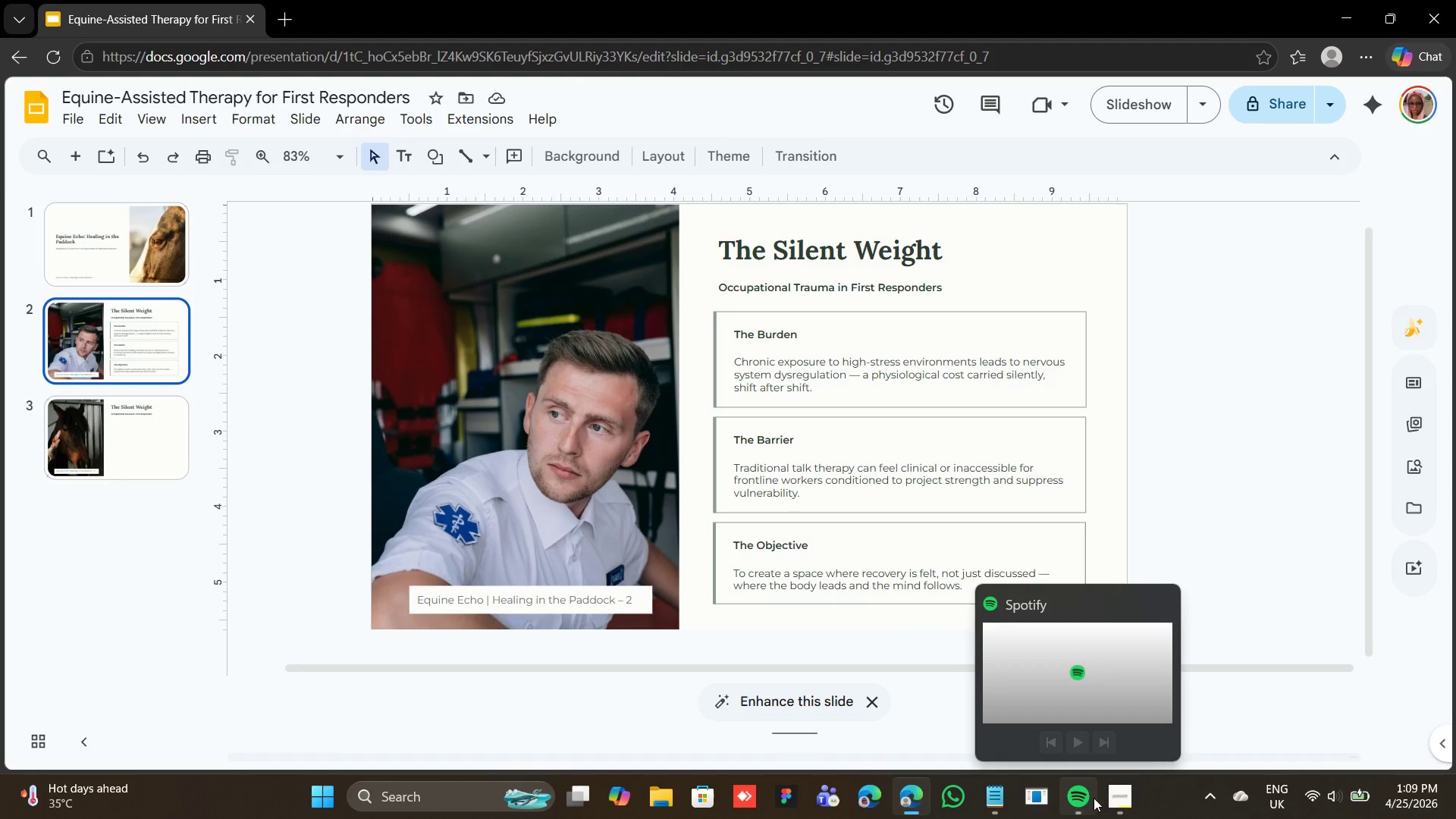 
left_click([1127, 798])